 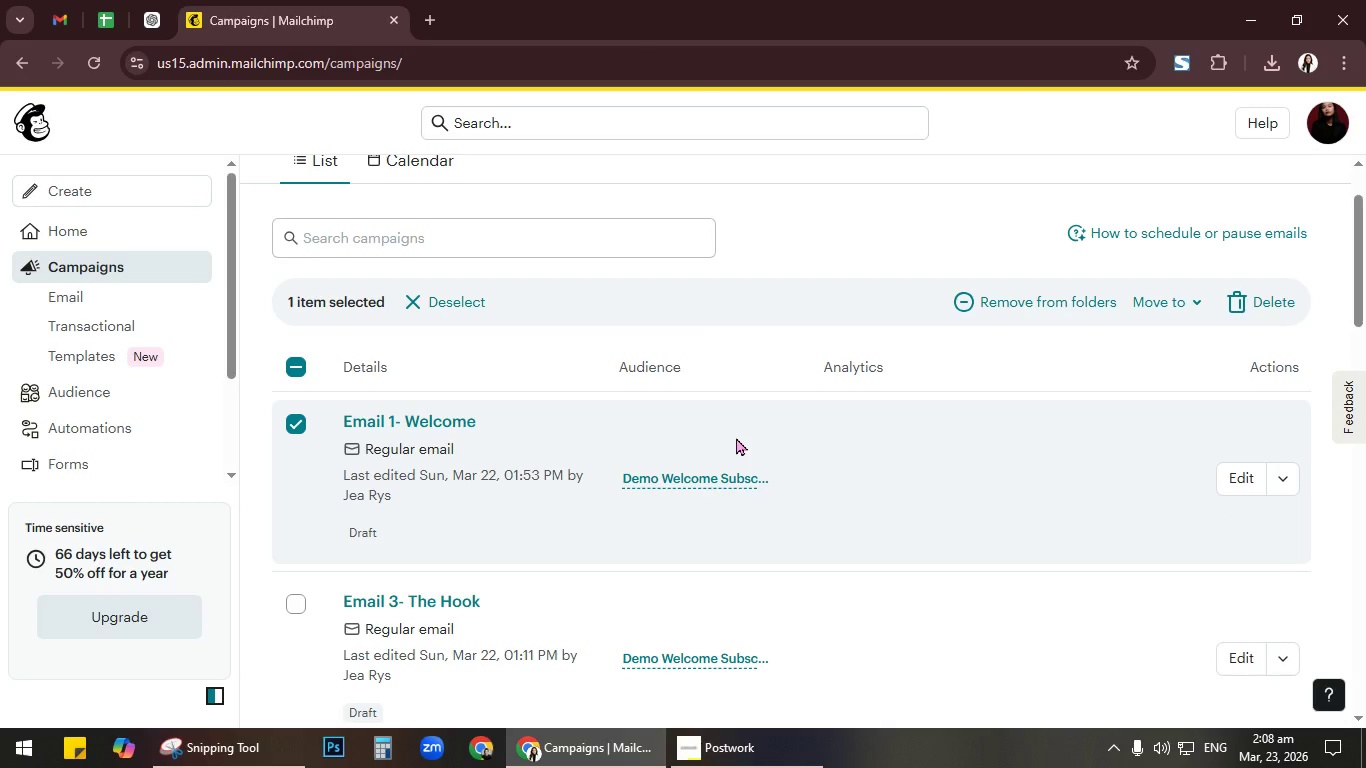 
scroll: coordinate [1199, 320], scroll_direction: up, amount: 1.0
 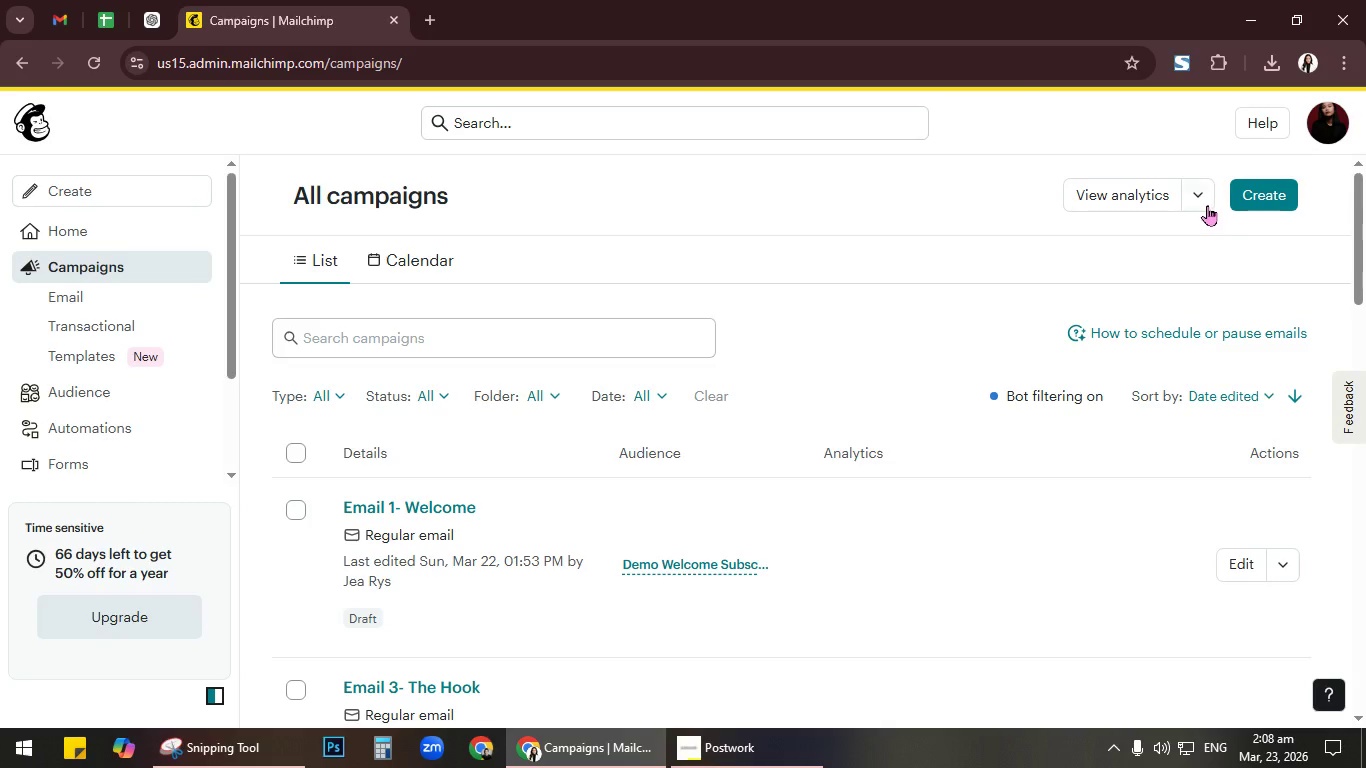 
left_click([1201, 202])
 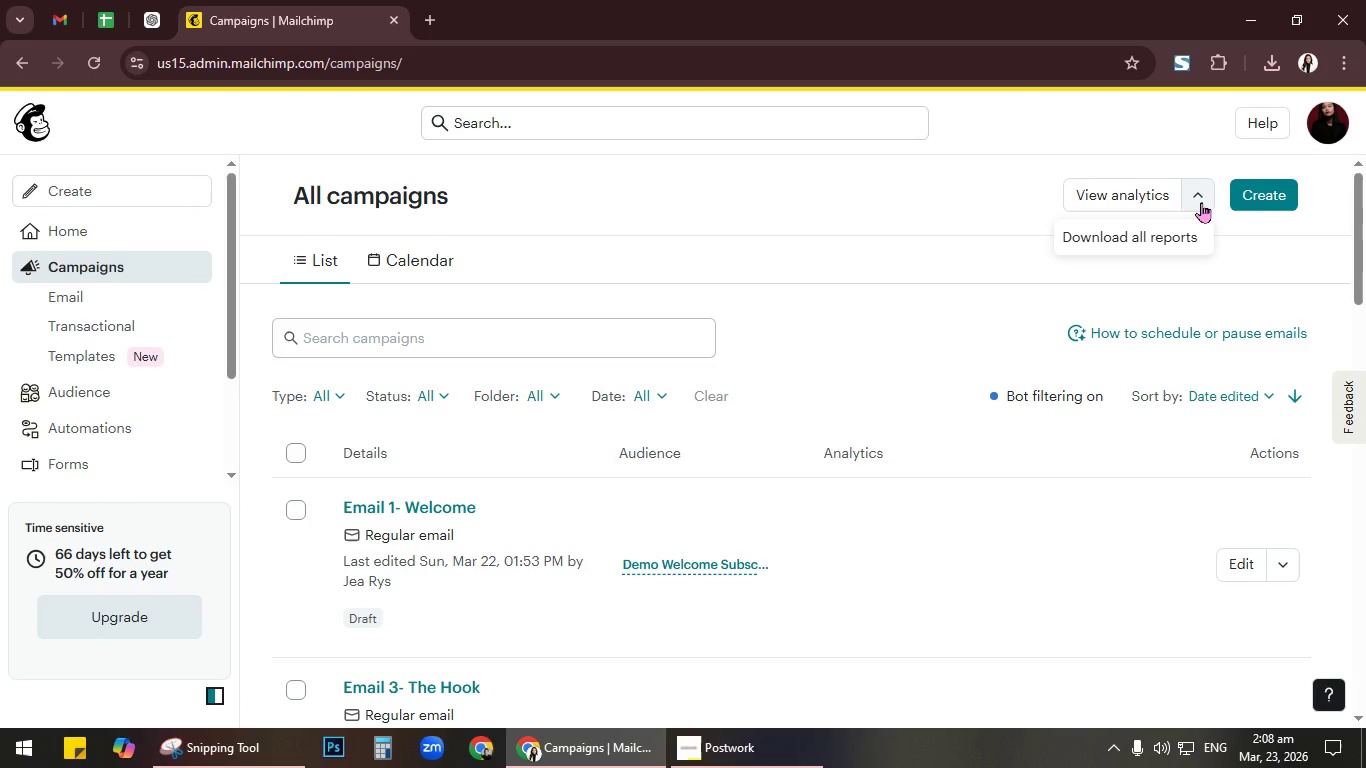 
left_click([1195, 395])
 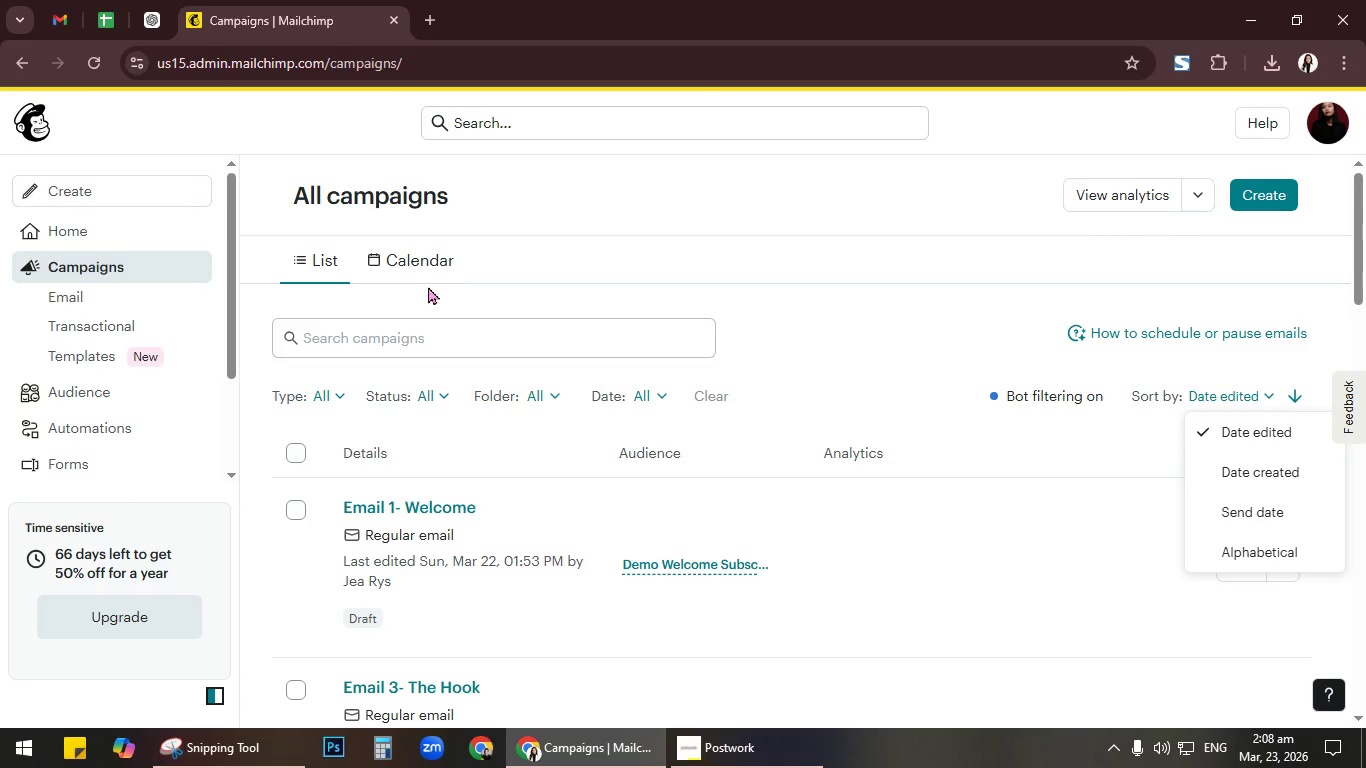 
left_click([428, 261])
 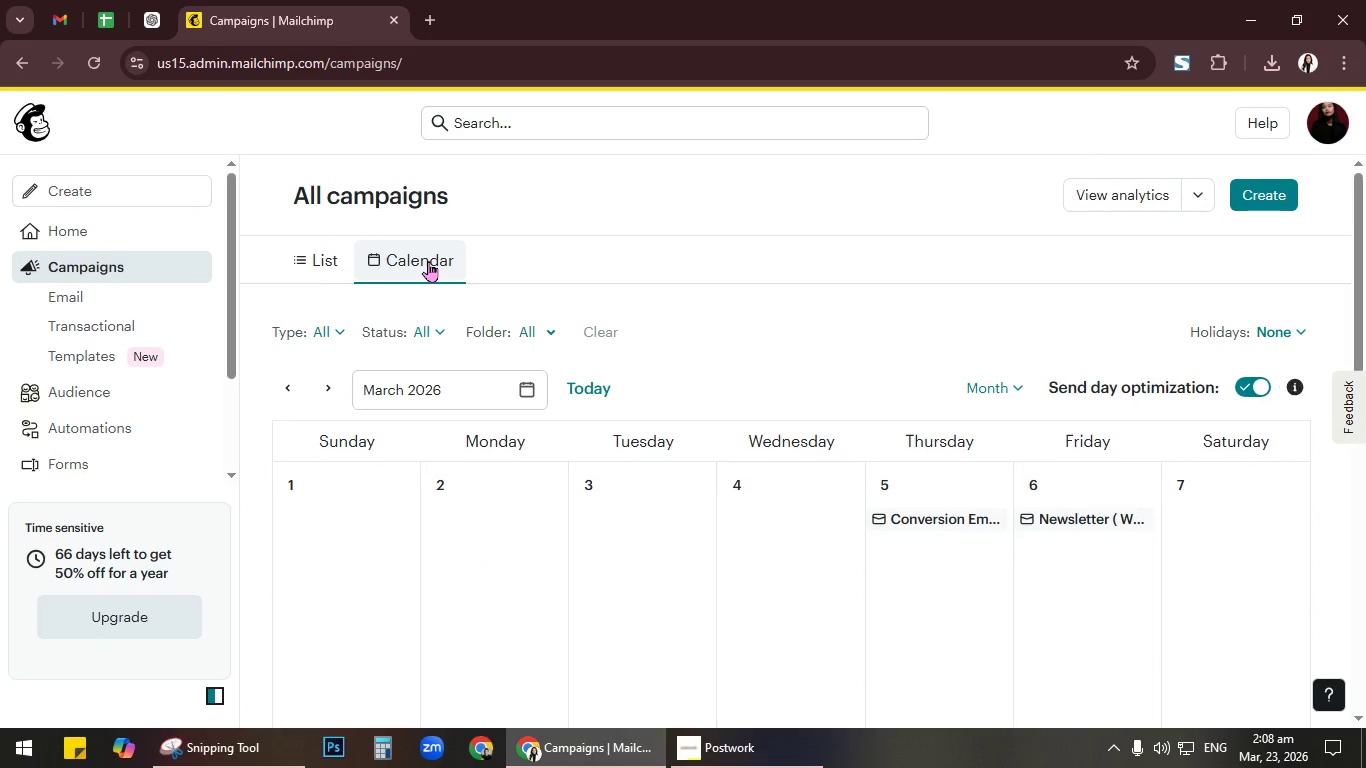 
scroll: coordinate [539, 376], scroll_direction: down, amount: 8.0
 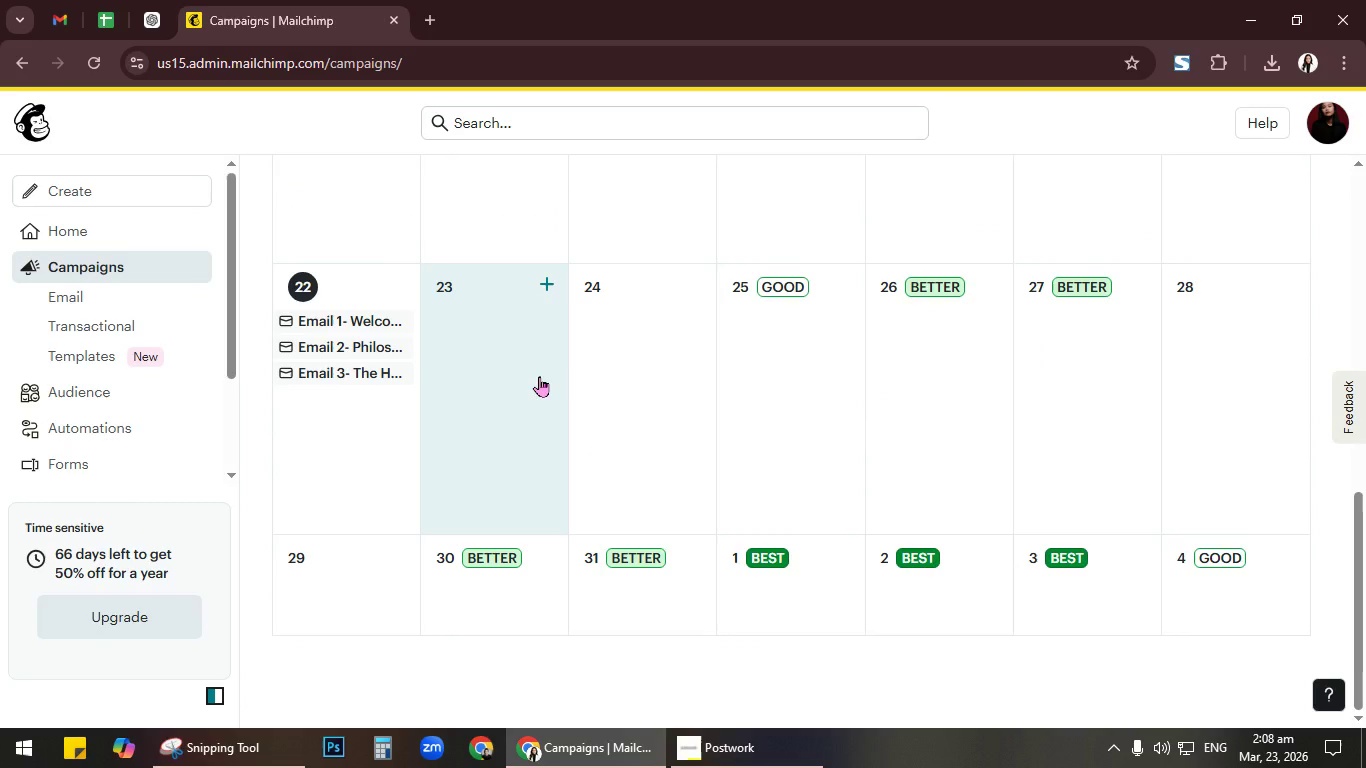 
scroll: coordinate [527, 349], scroll_direction: up, amount: 10.0
 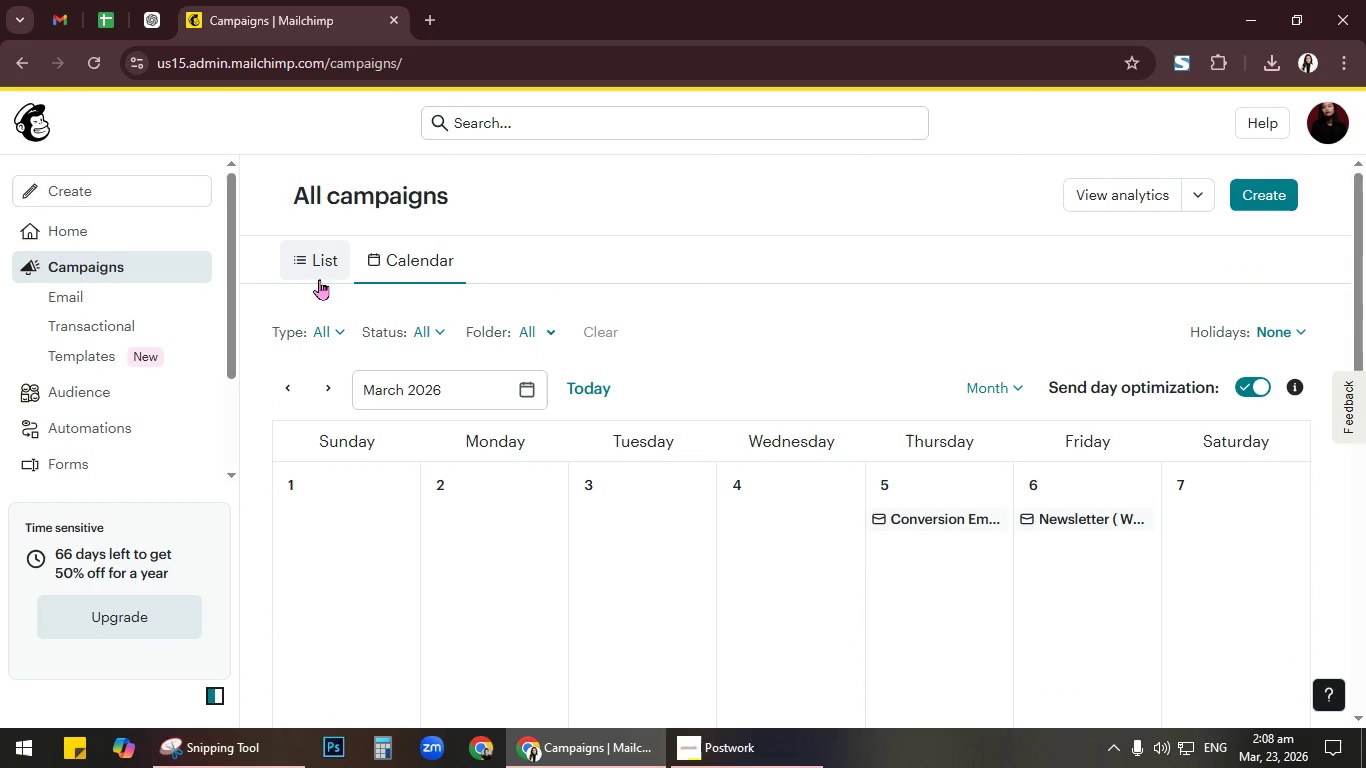 
left_click([324, 266])
 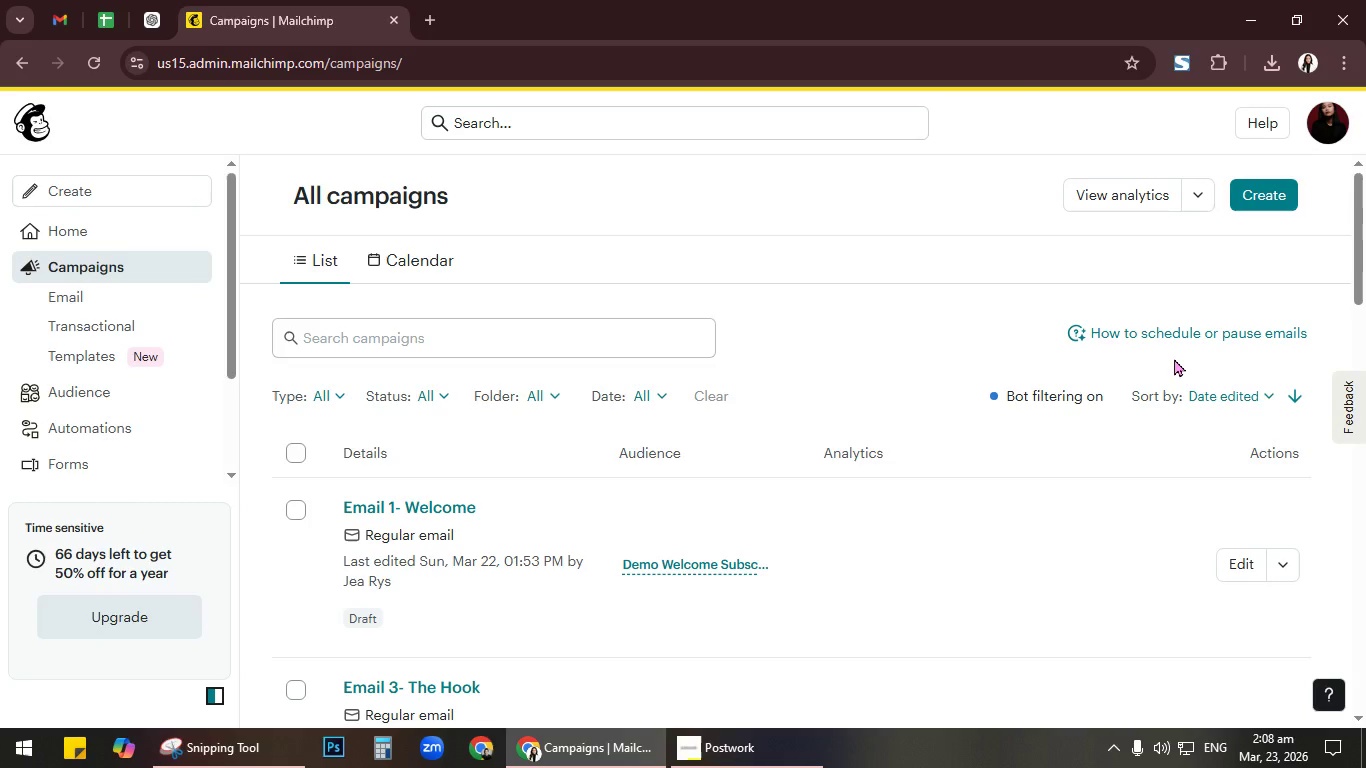 
wait(11.3)
 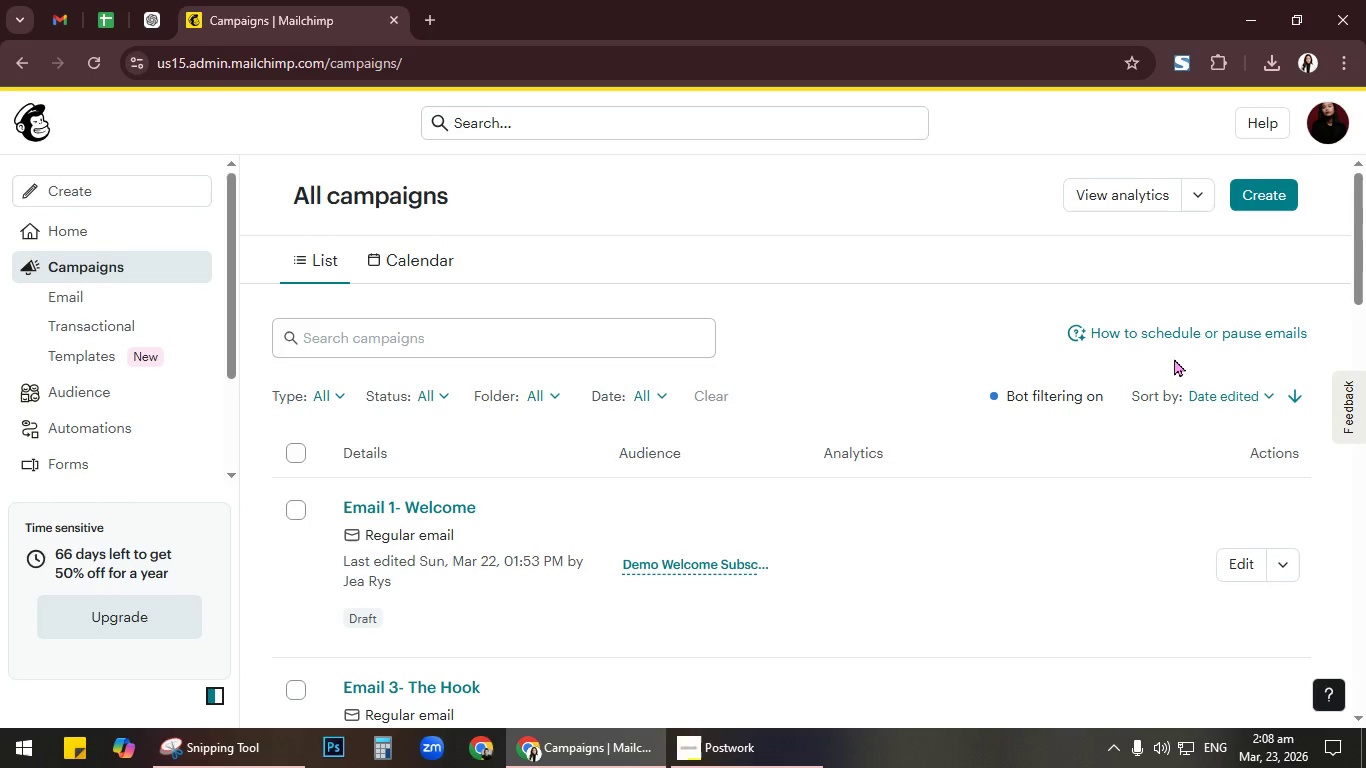 
left_click([129, 349])
 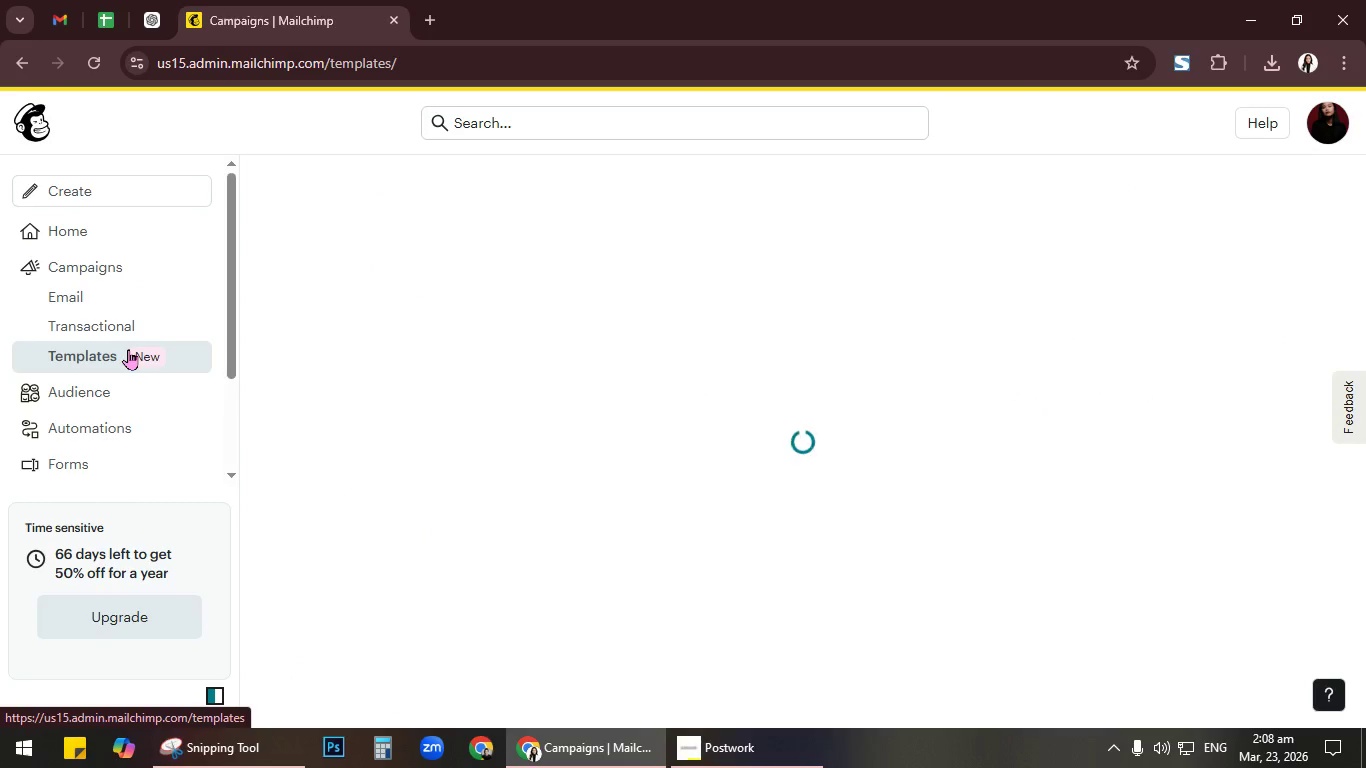 
mouse_move([201, 331])
 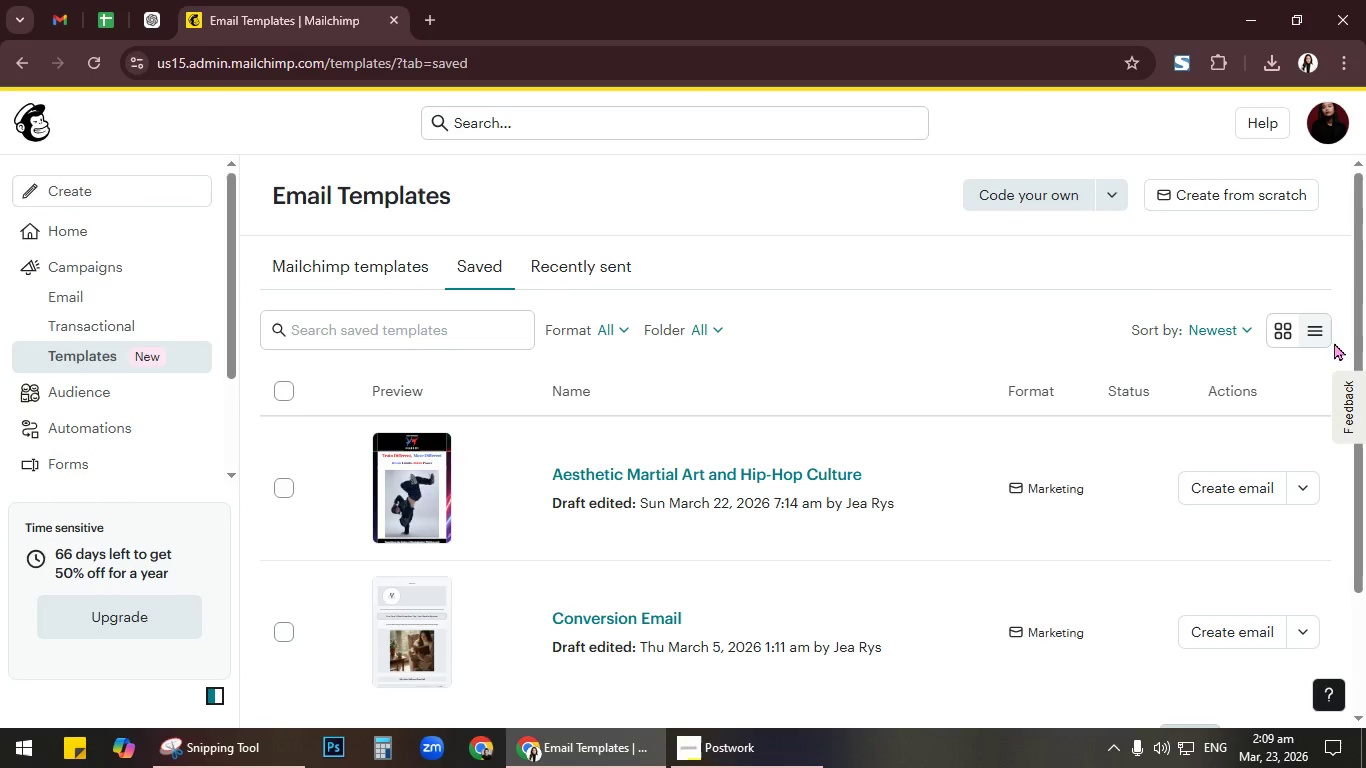 
left_click([1321, 338])
 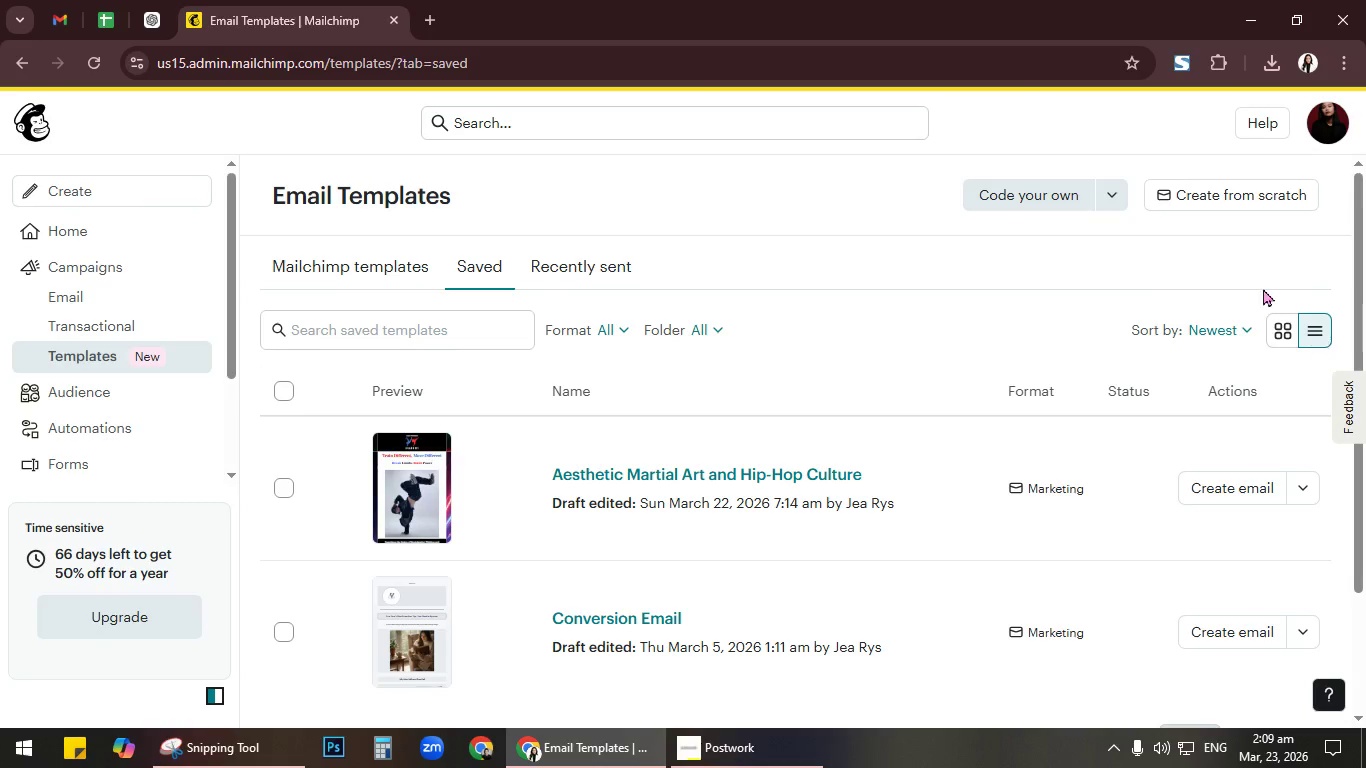 
left_click([1115, 186])
 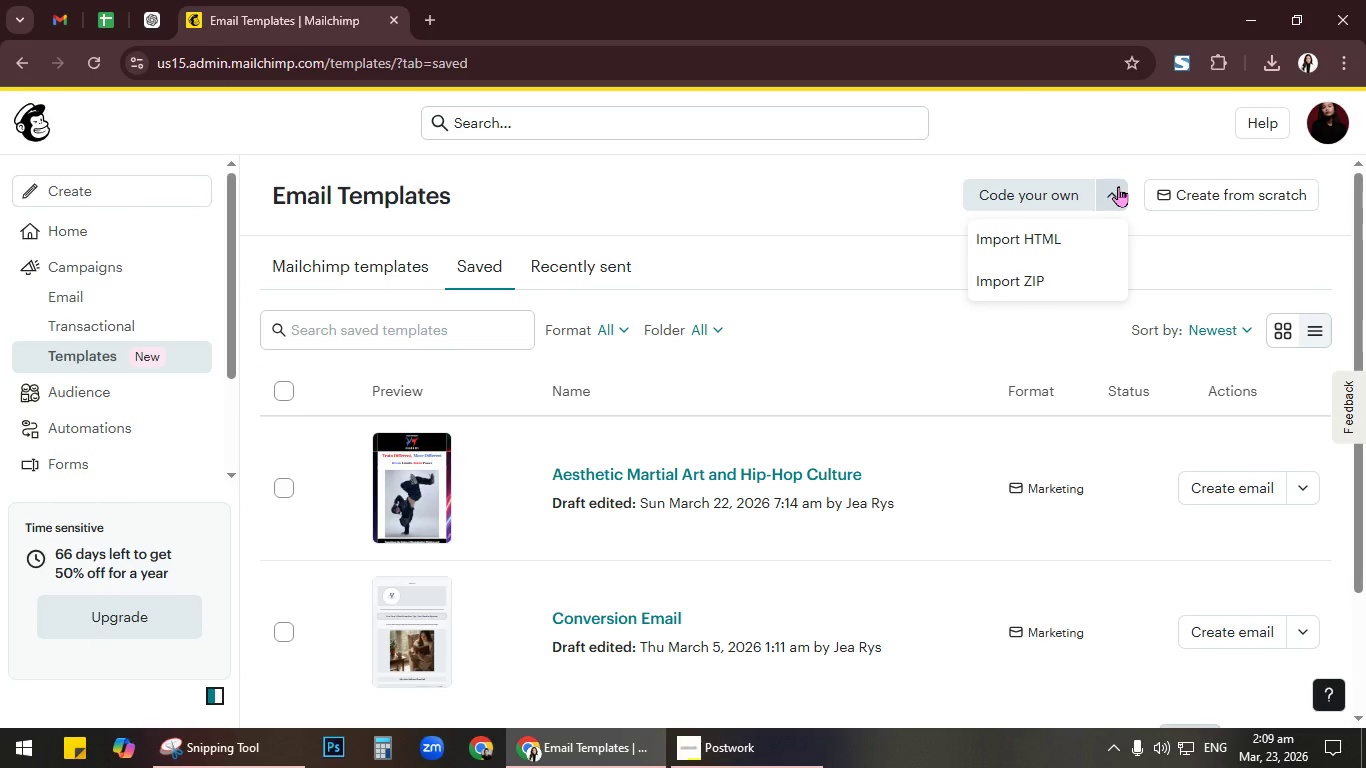 
wait(13.2)
 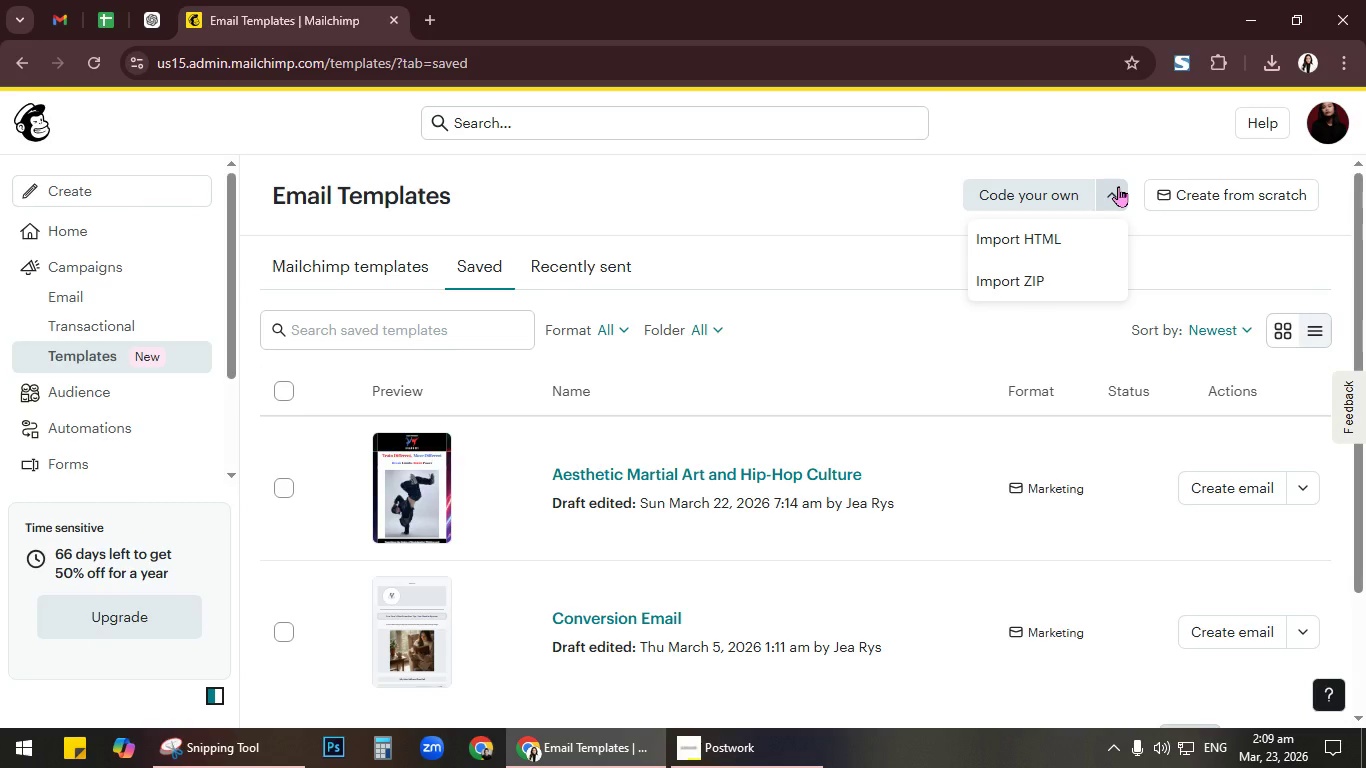 
left_click([289, 391])
 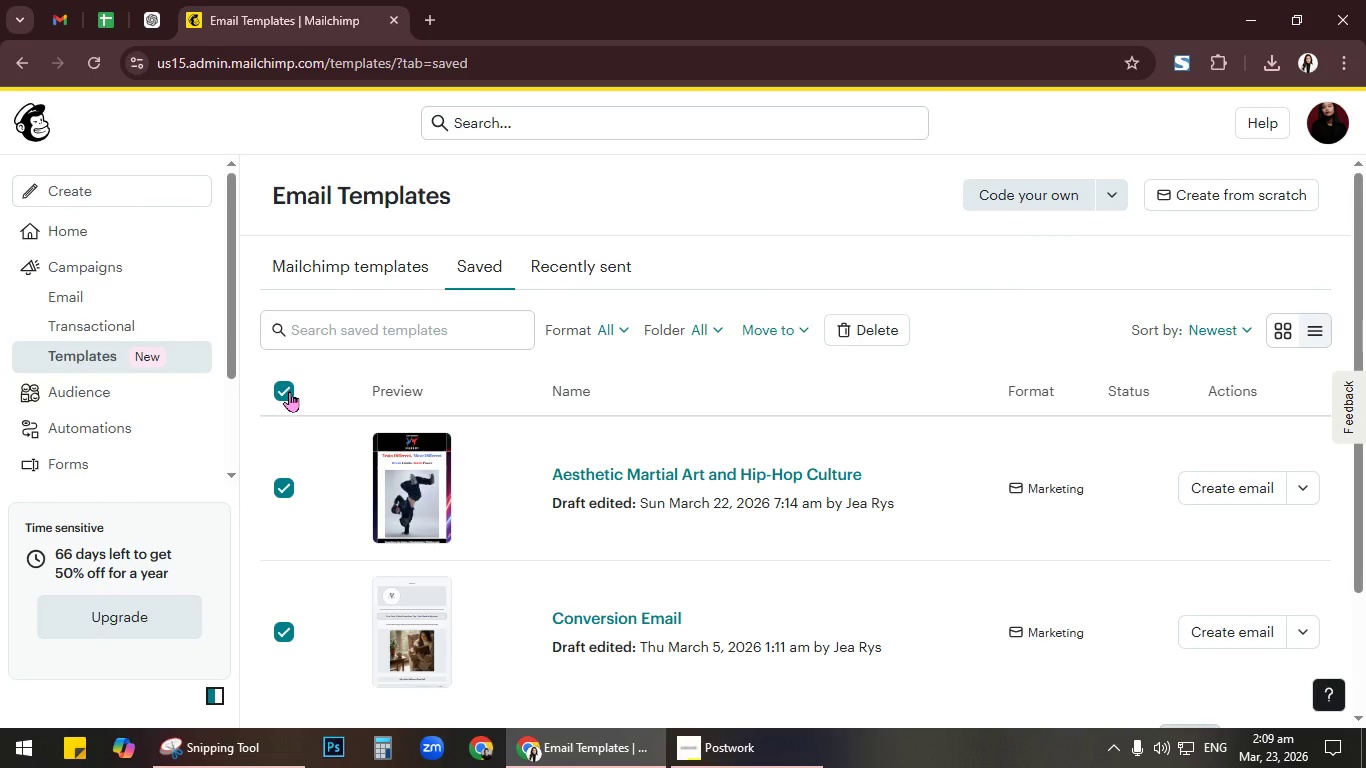 
left_click([289, 391])
 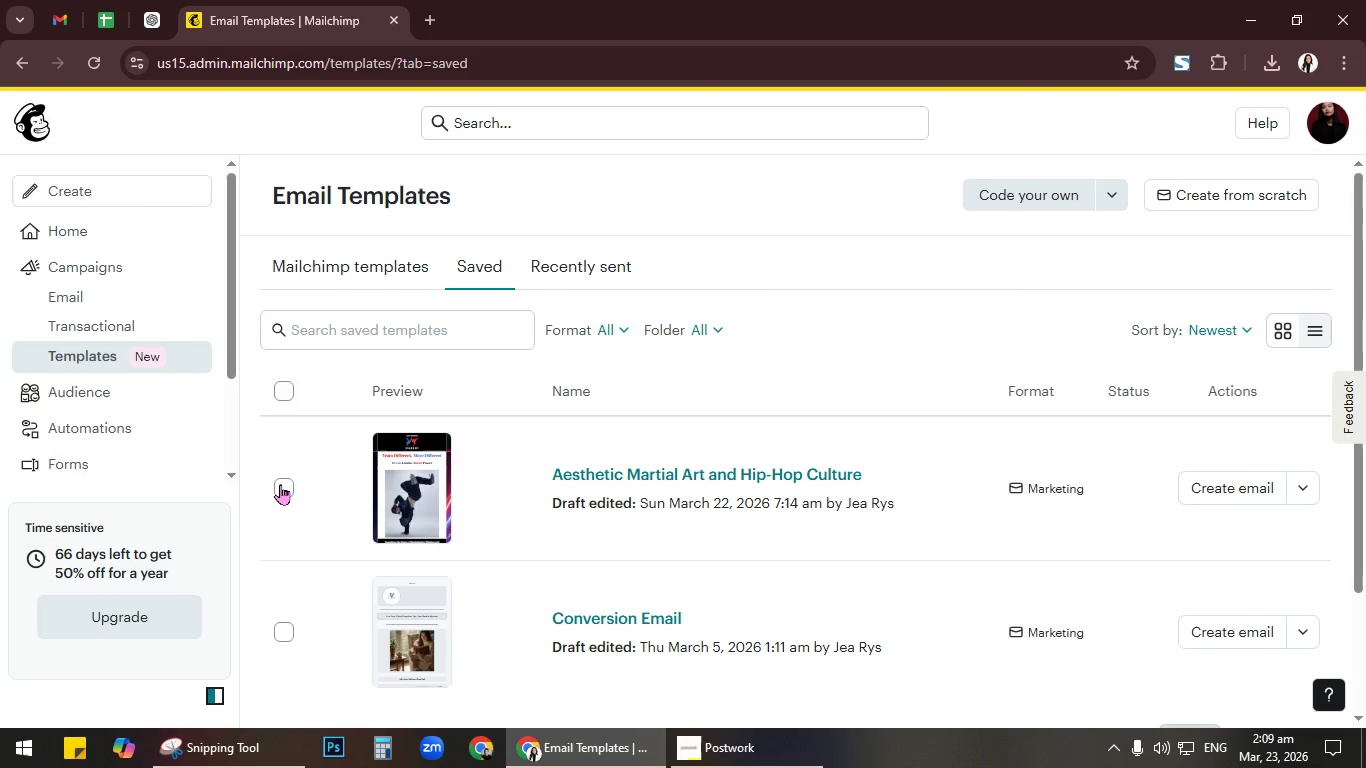 
left_click([283, 487])
 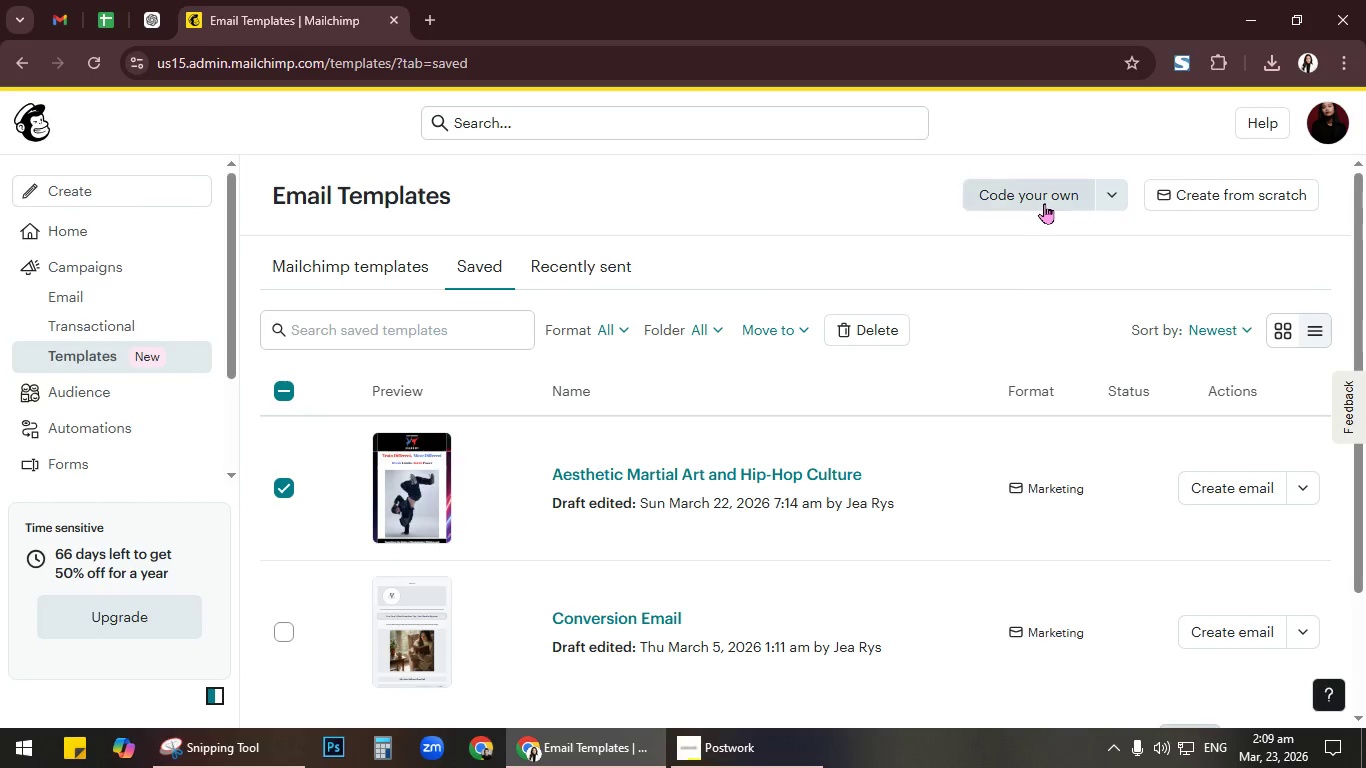 
left_click([1119, 199])
 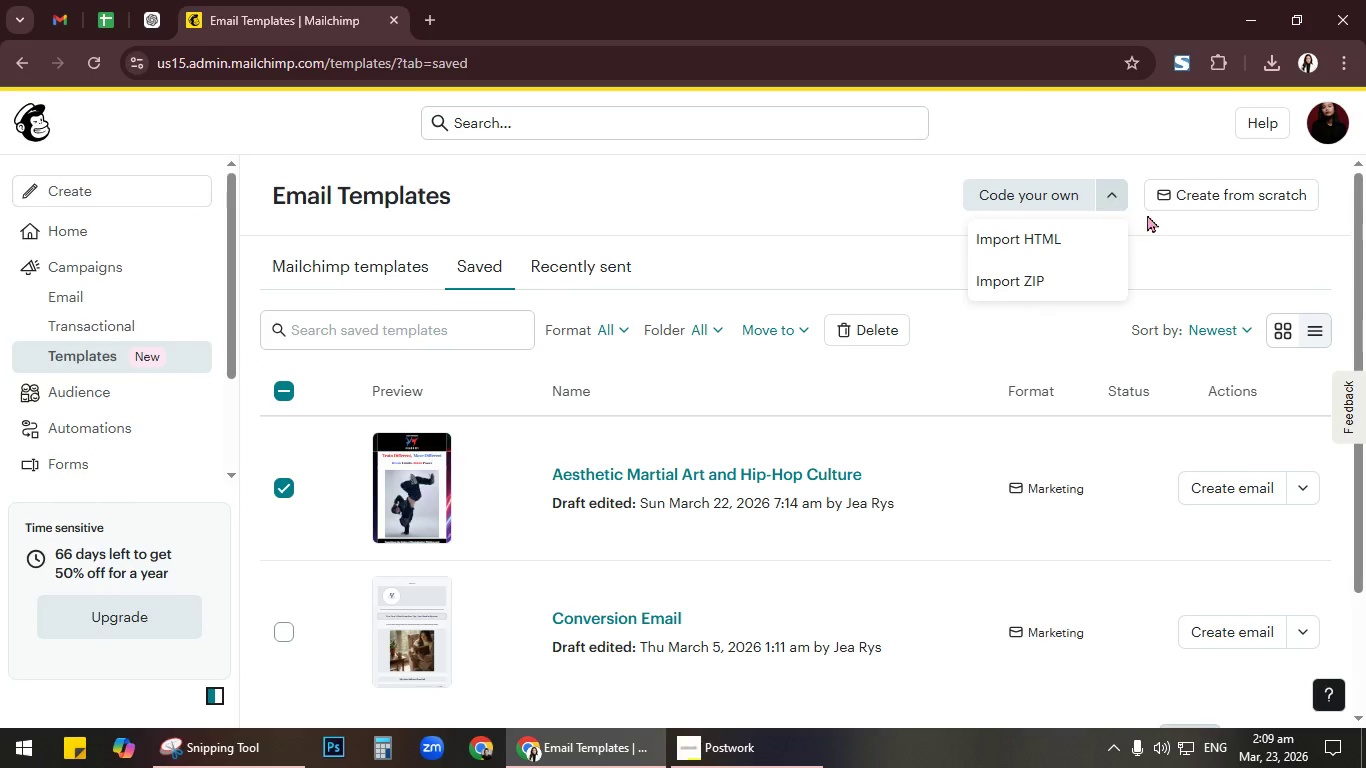 
left_click([1190, 233])
 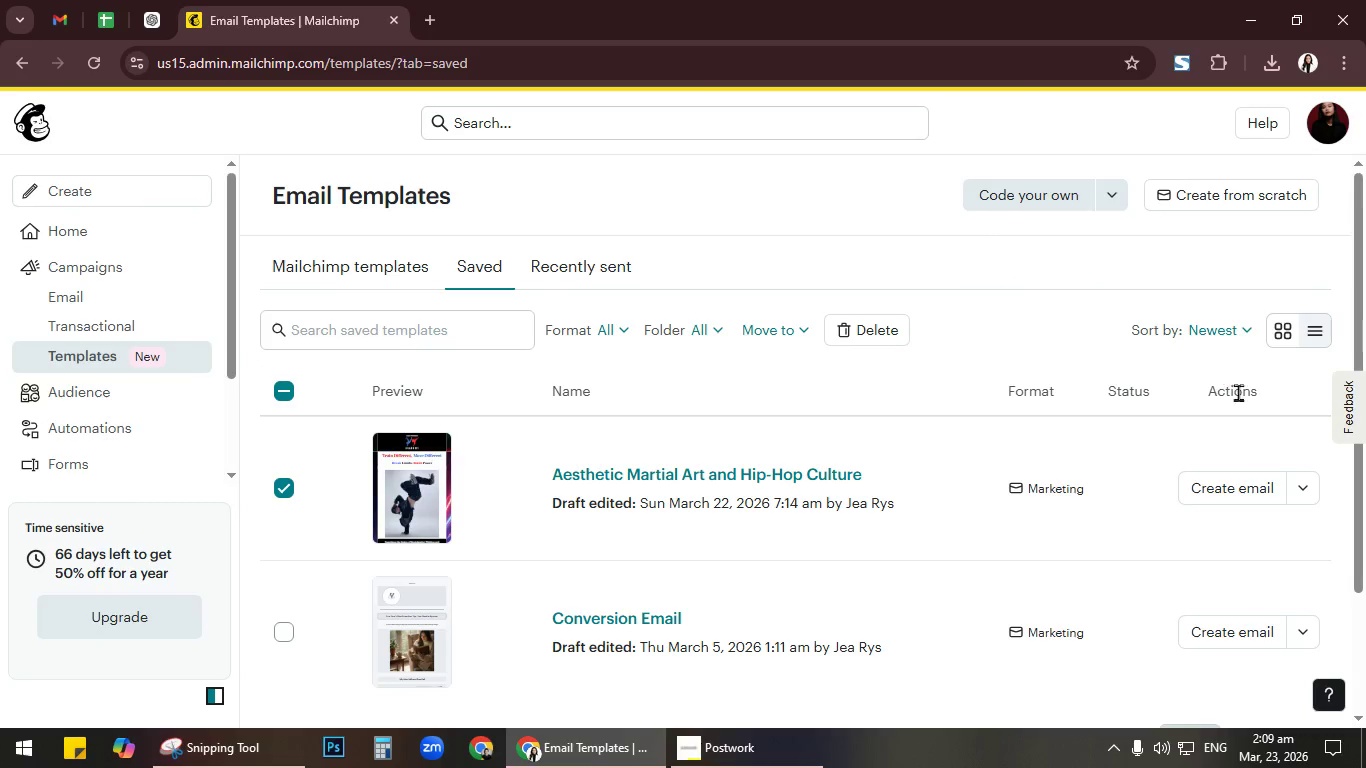 
left_click([1301, 489])
 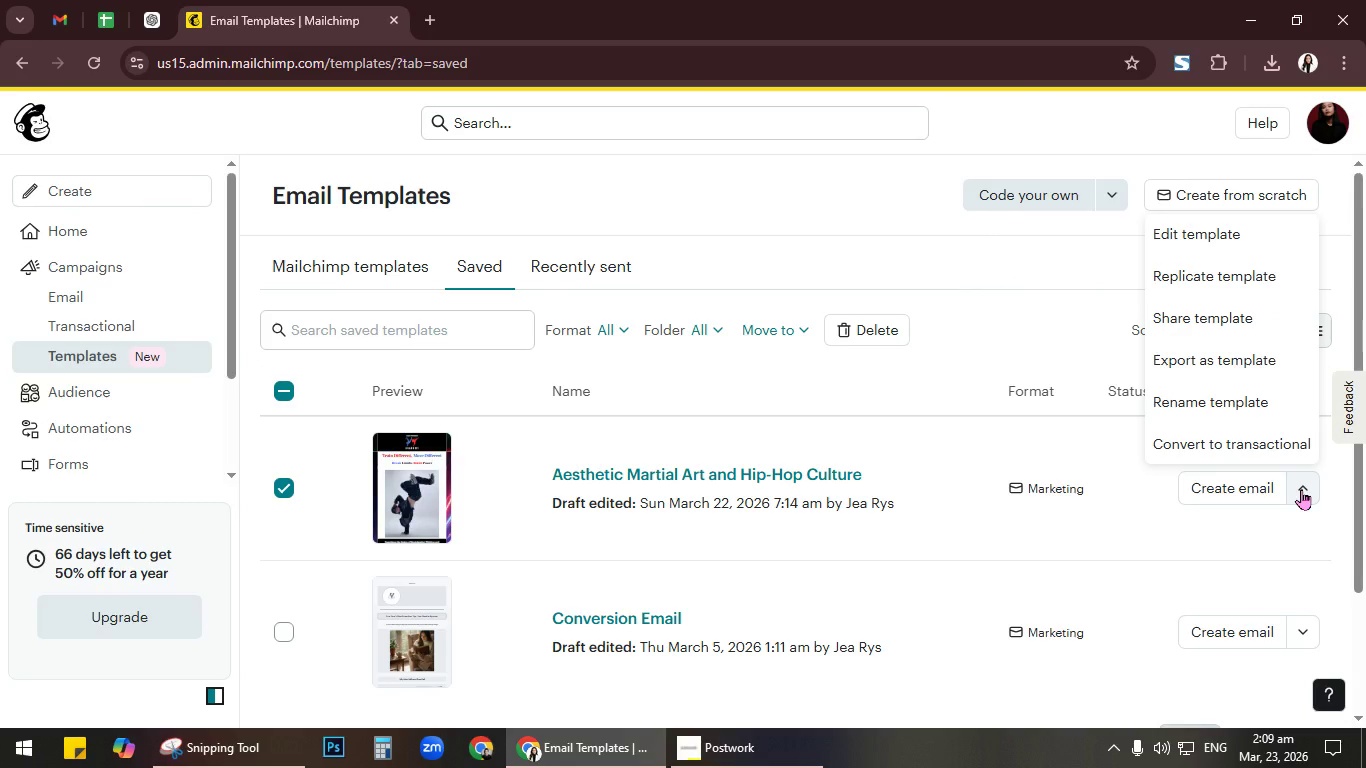 
left_click([1223, 308])
 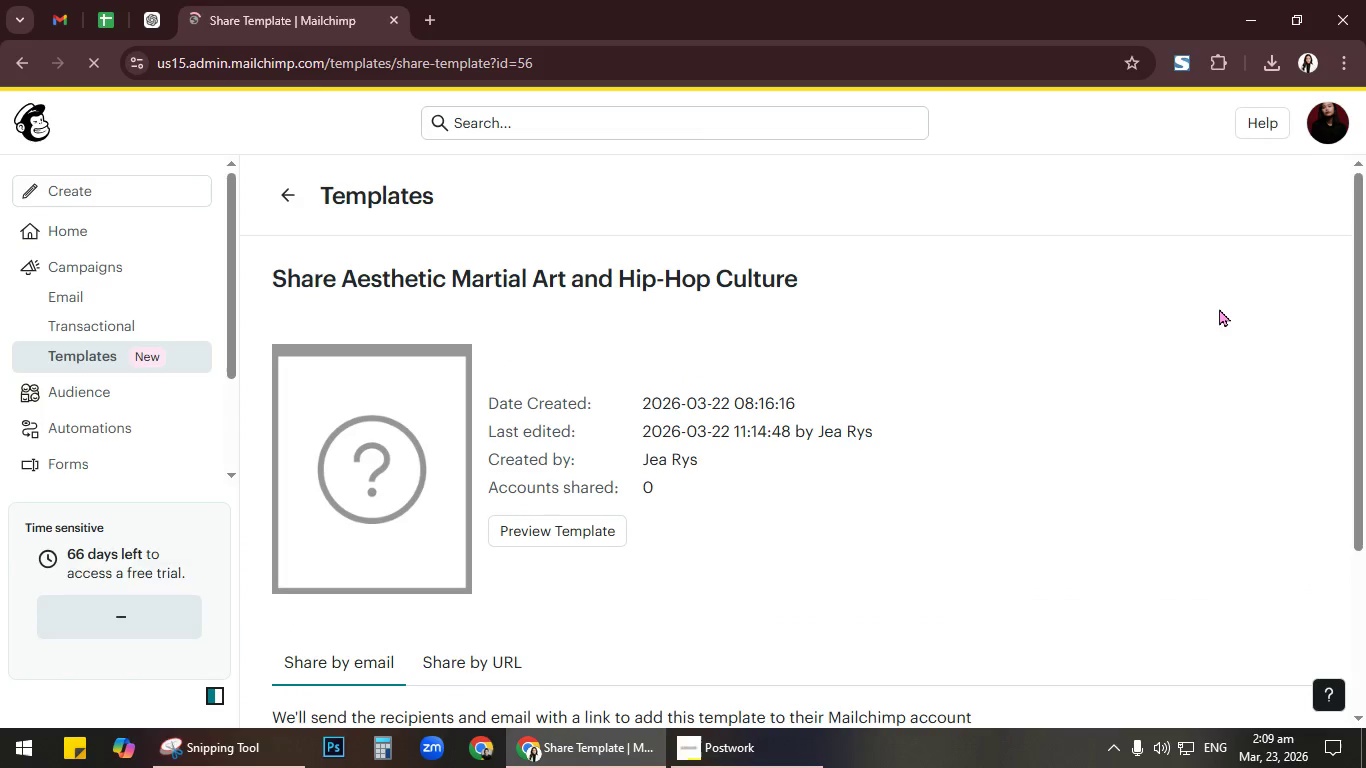 
wait(6.86)
 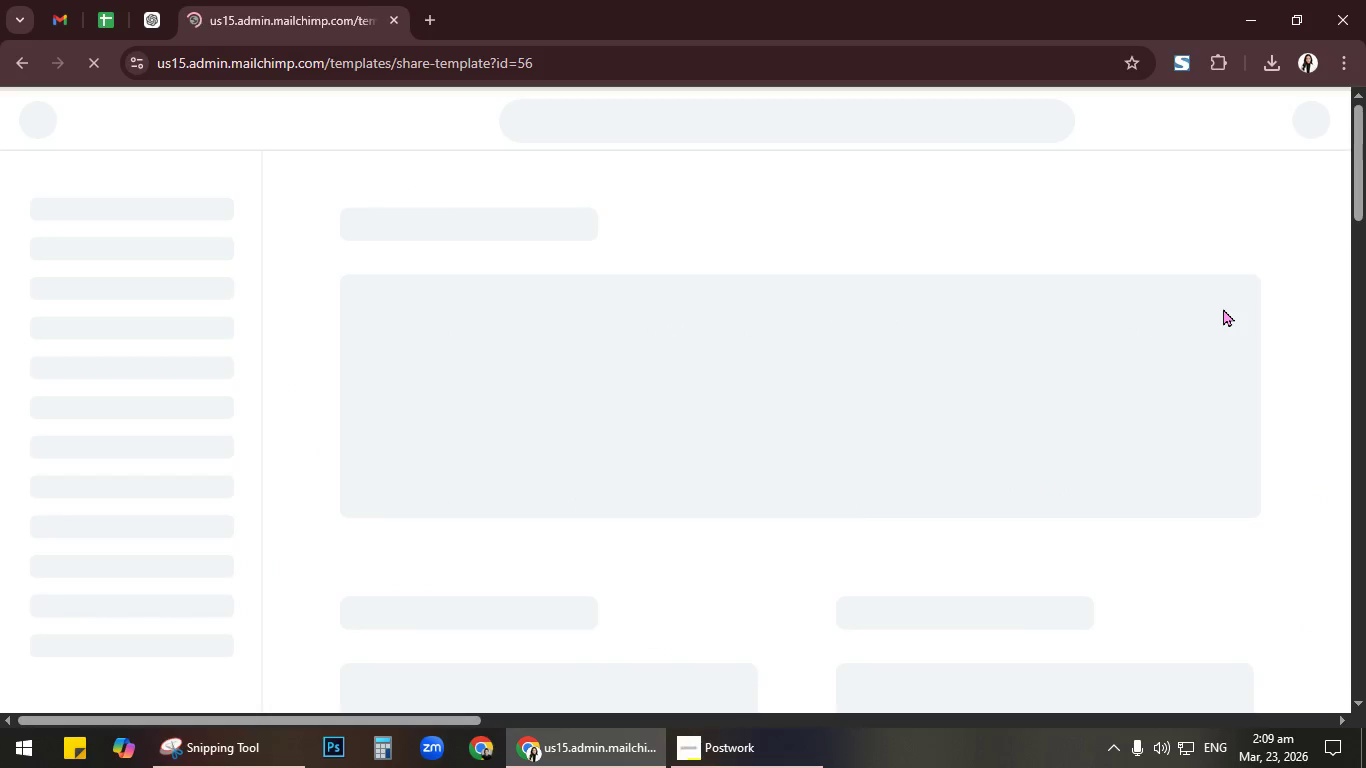 
scroll: coordinate [895, 429], scroll_direction: down, amount: 3.0
 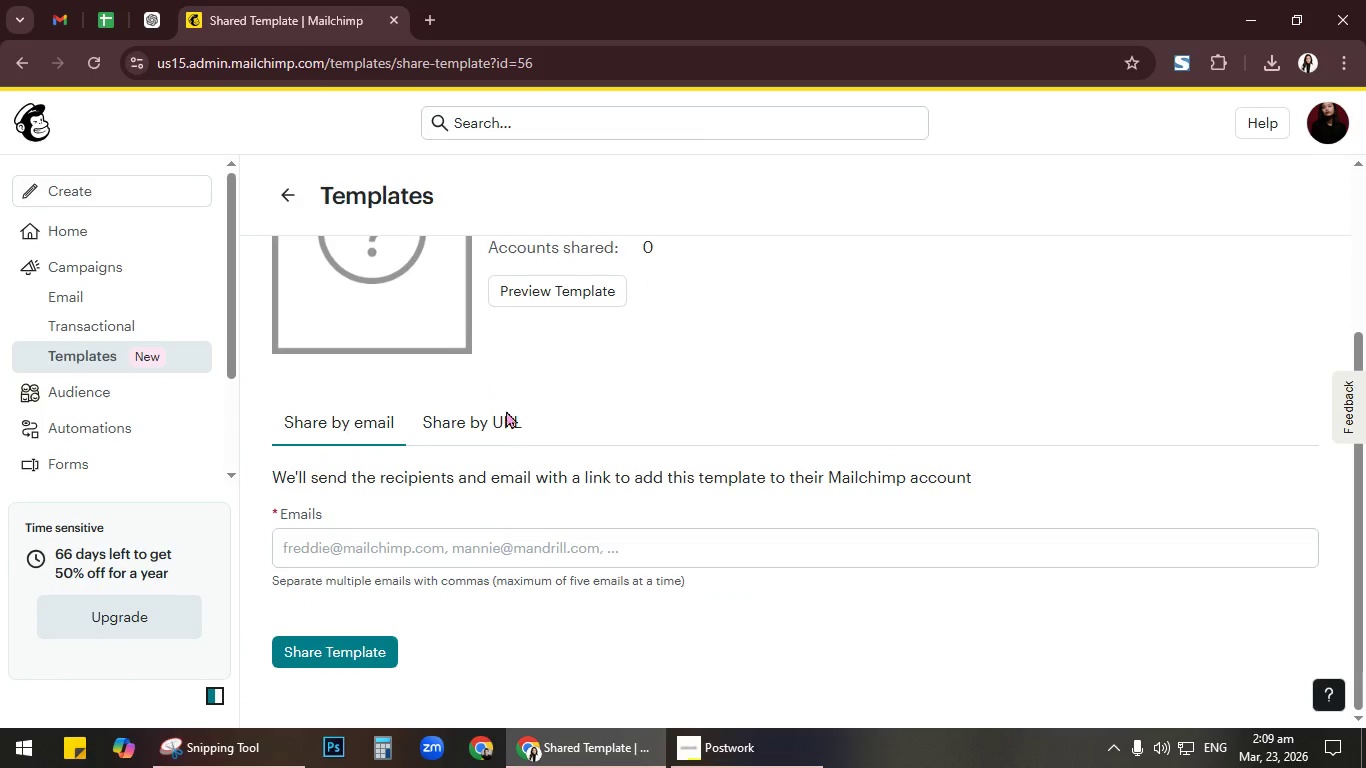 
left_click([472, 408])
 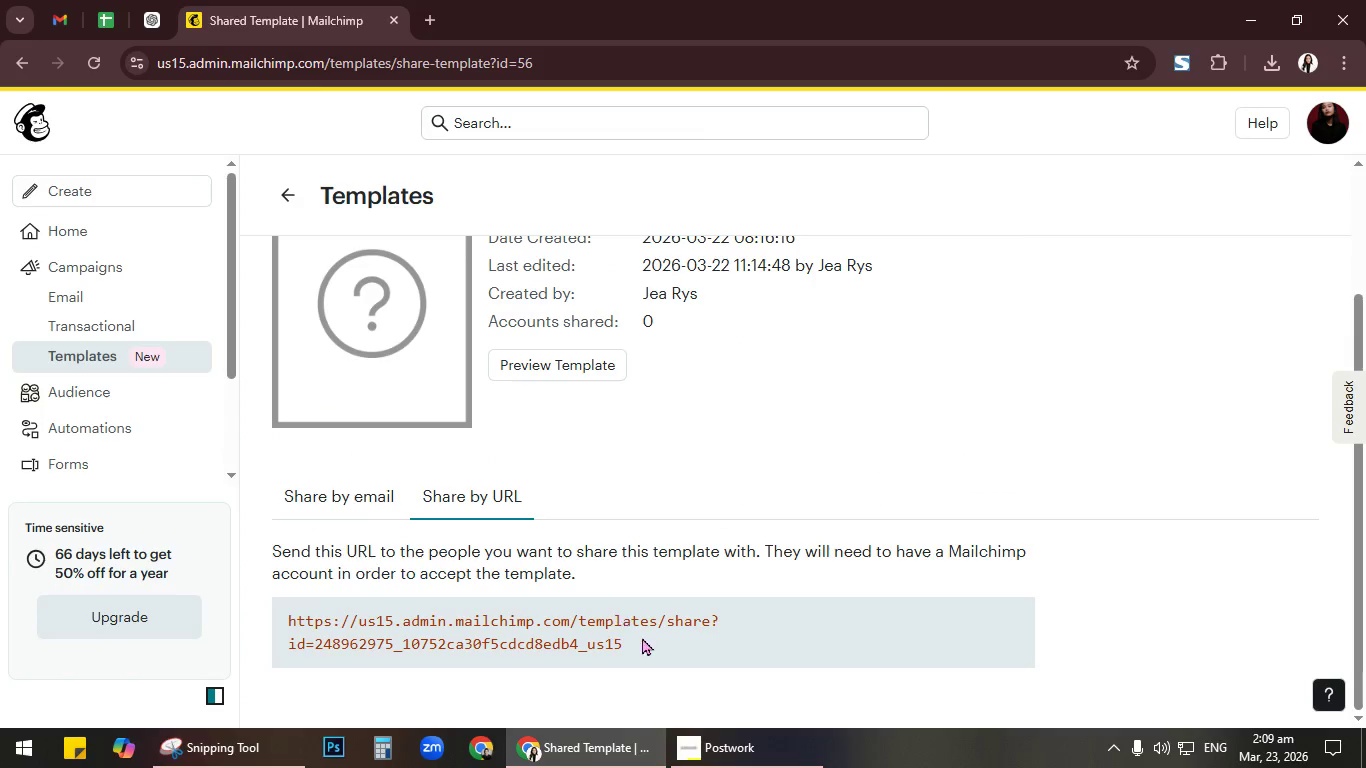 
scroll: coordinate [652, 642], scroll_direction: down, amount: 1.0
 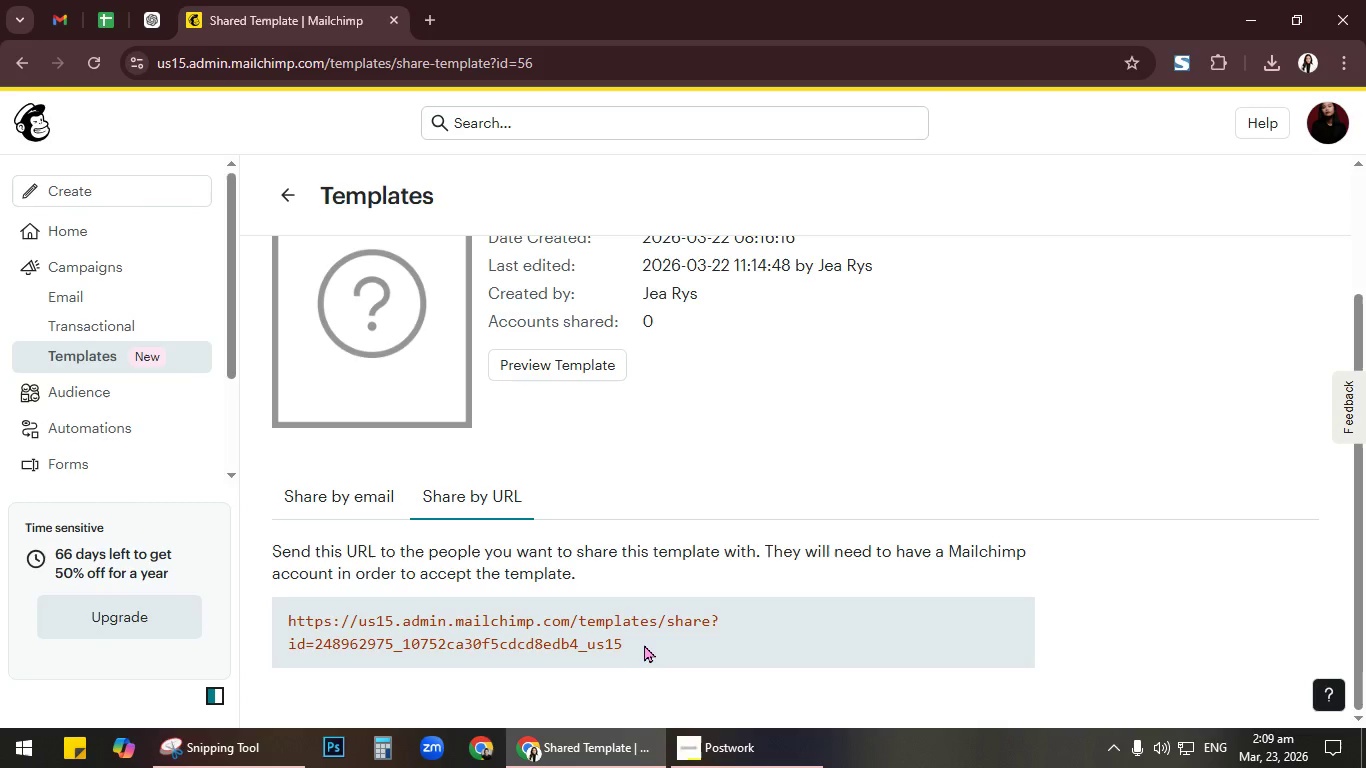 
left_click_drag(start_coordinate=[645, 642], to_coordinate=[273, 619])
 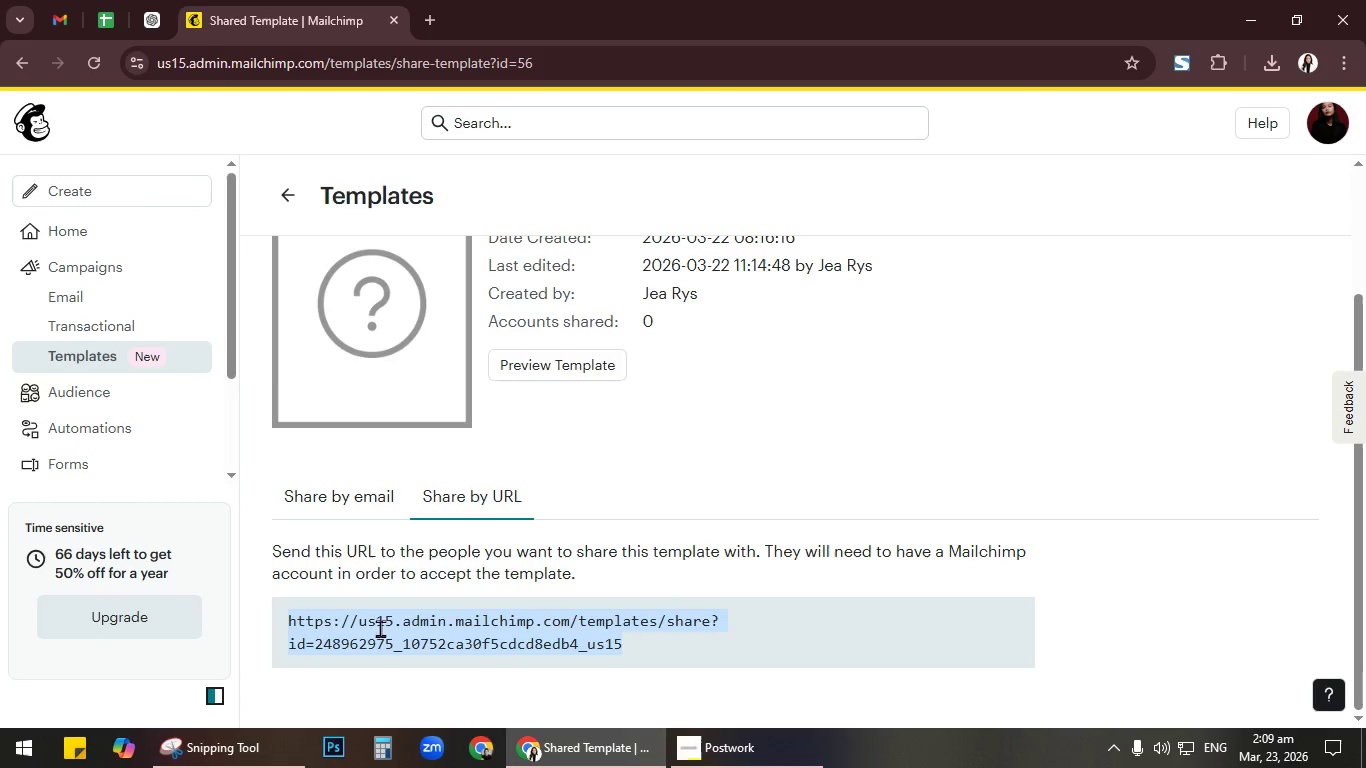 
right_click([380, 628])
 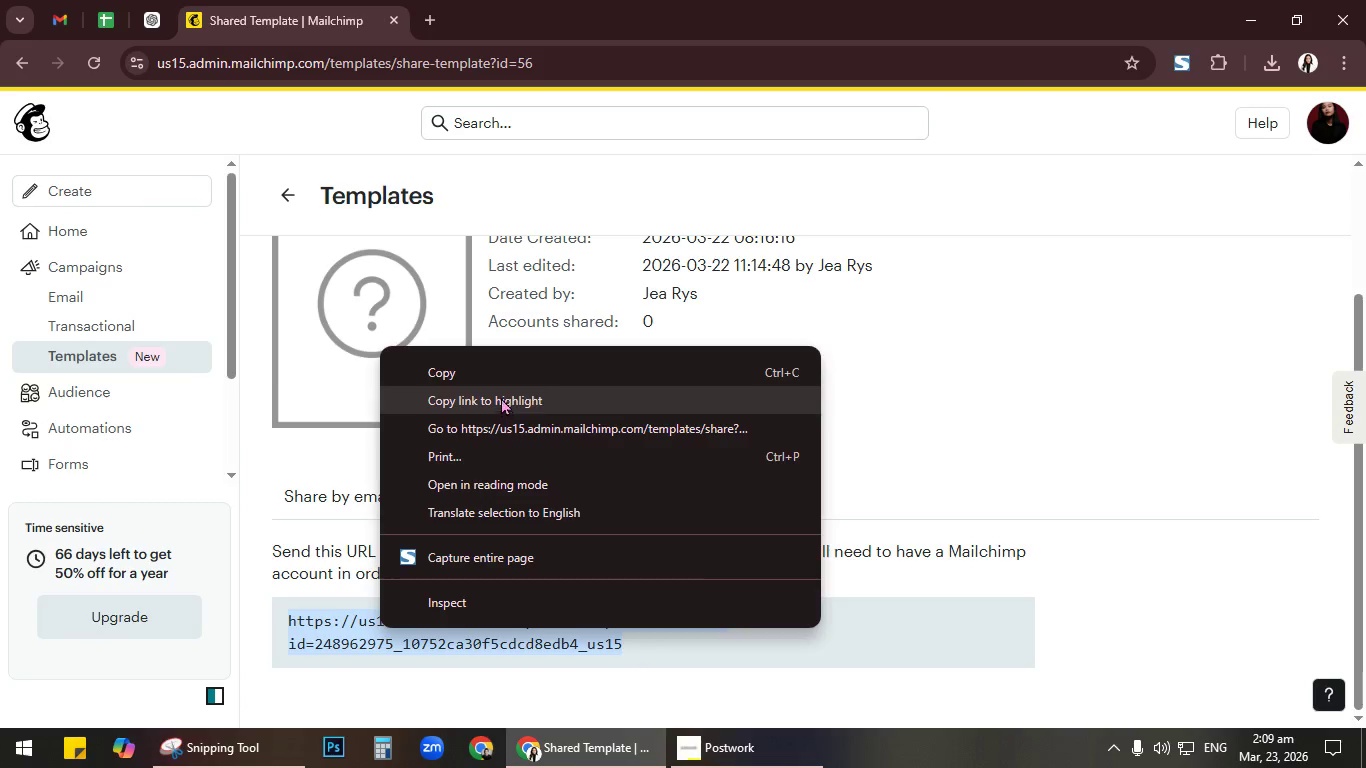 
left_click([501, 377])
 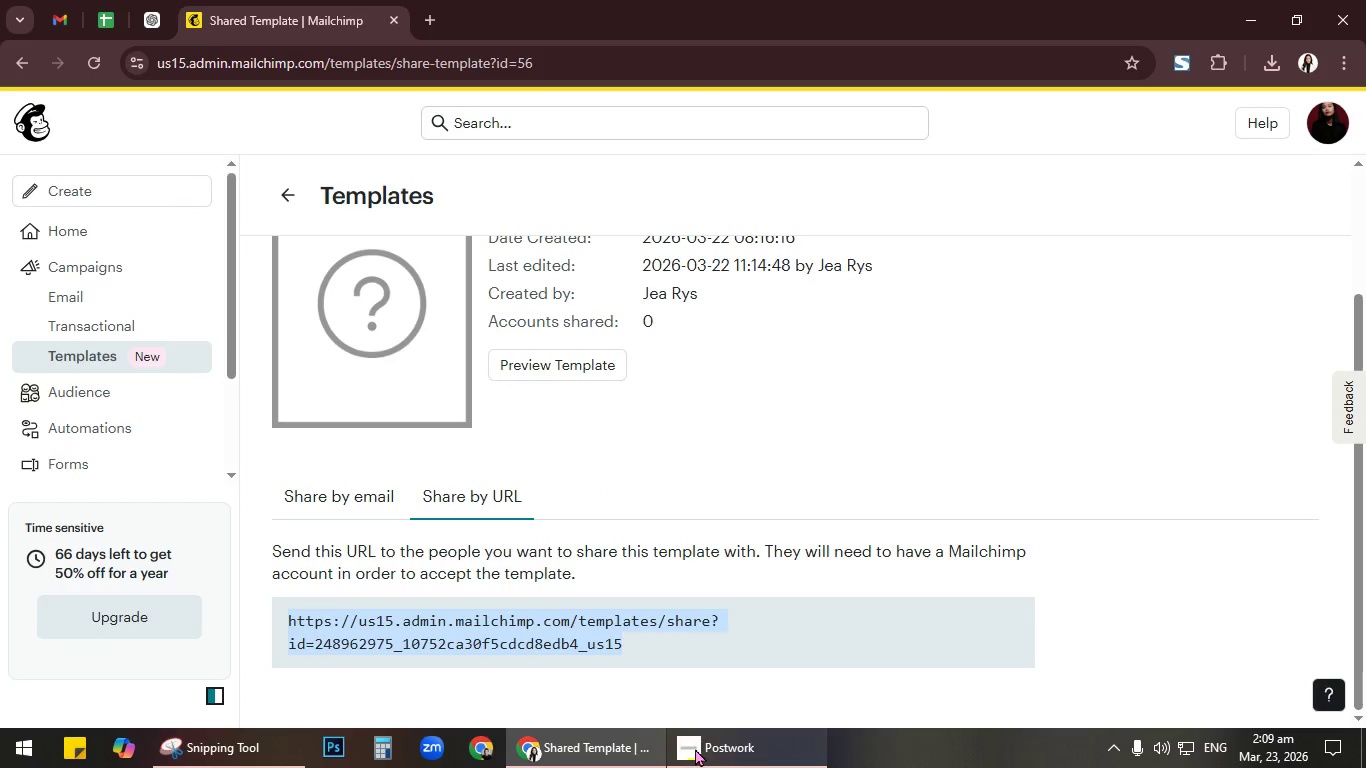 
wait(5.58)
 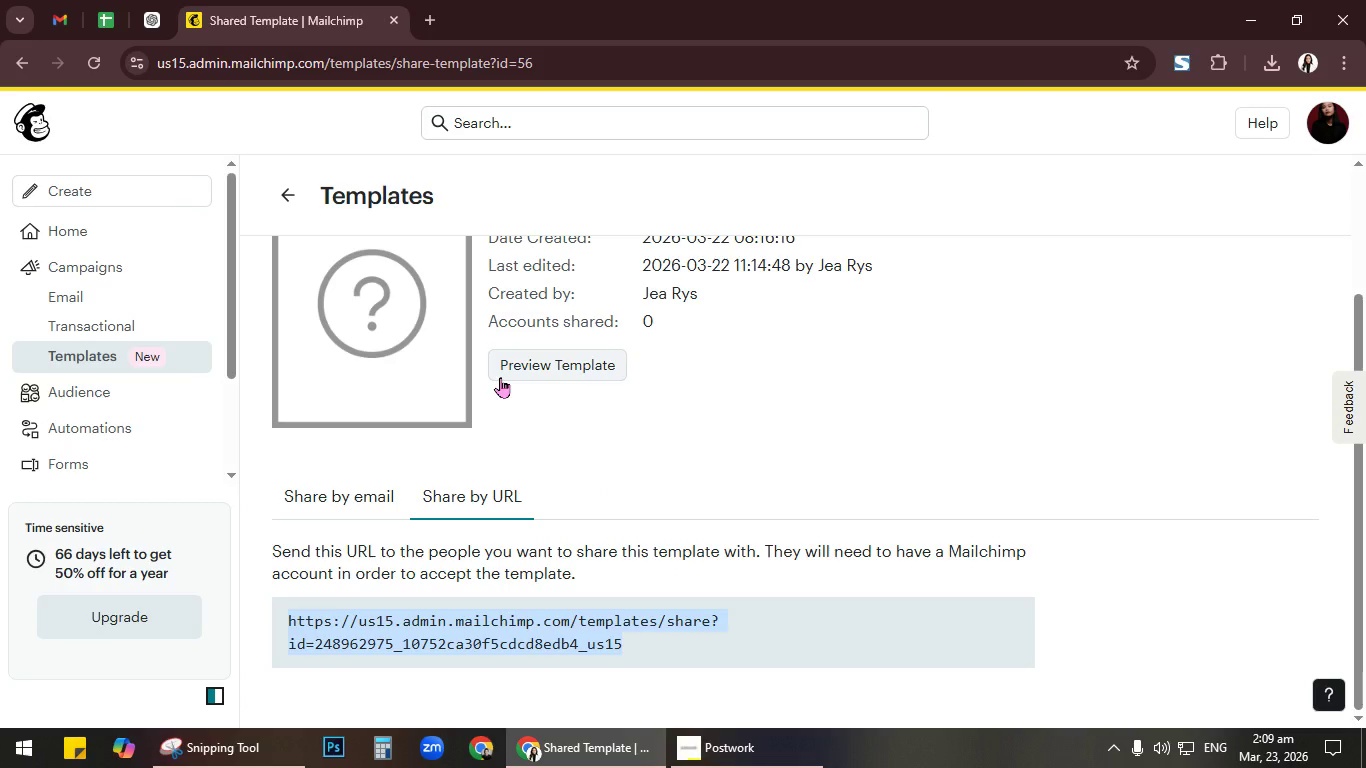 
left_click([286, 193])
 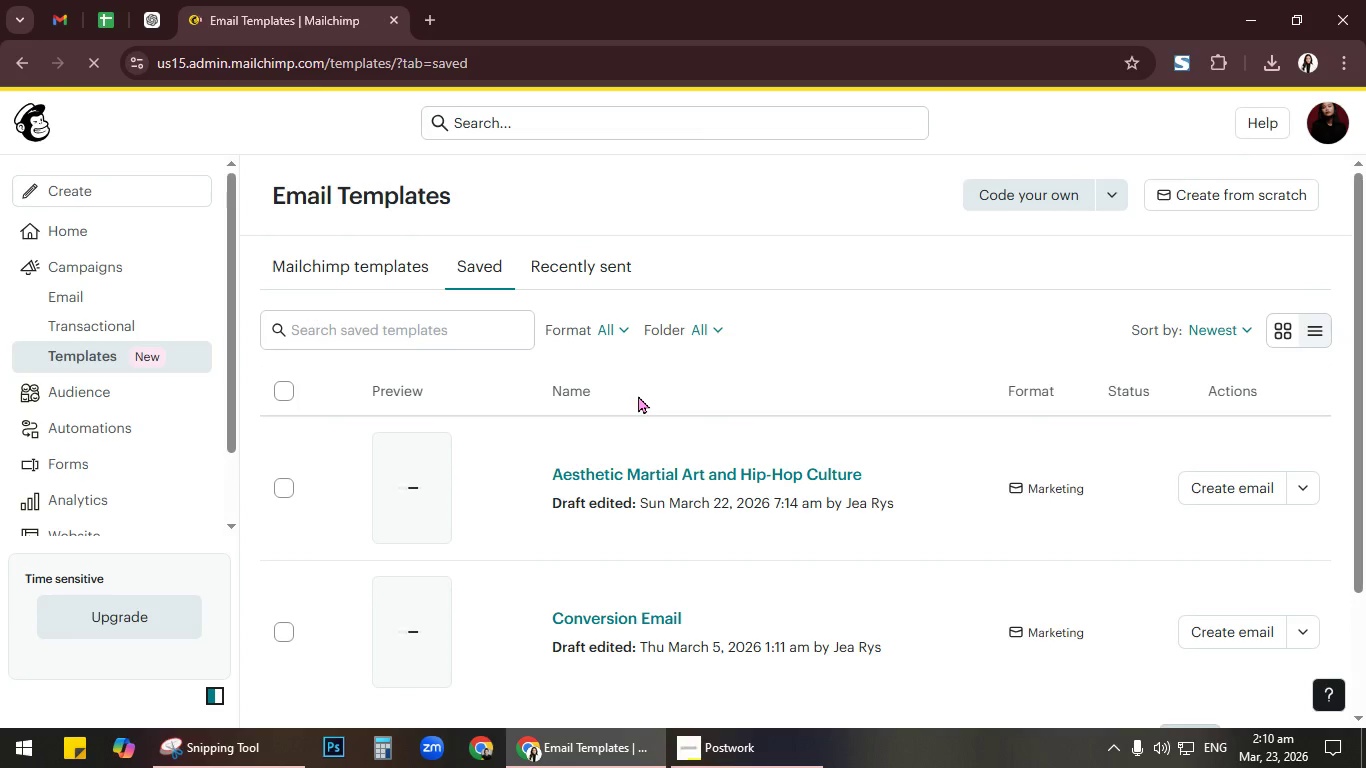 
wait(10.34)
 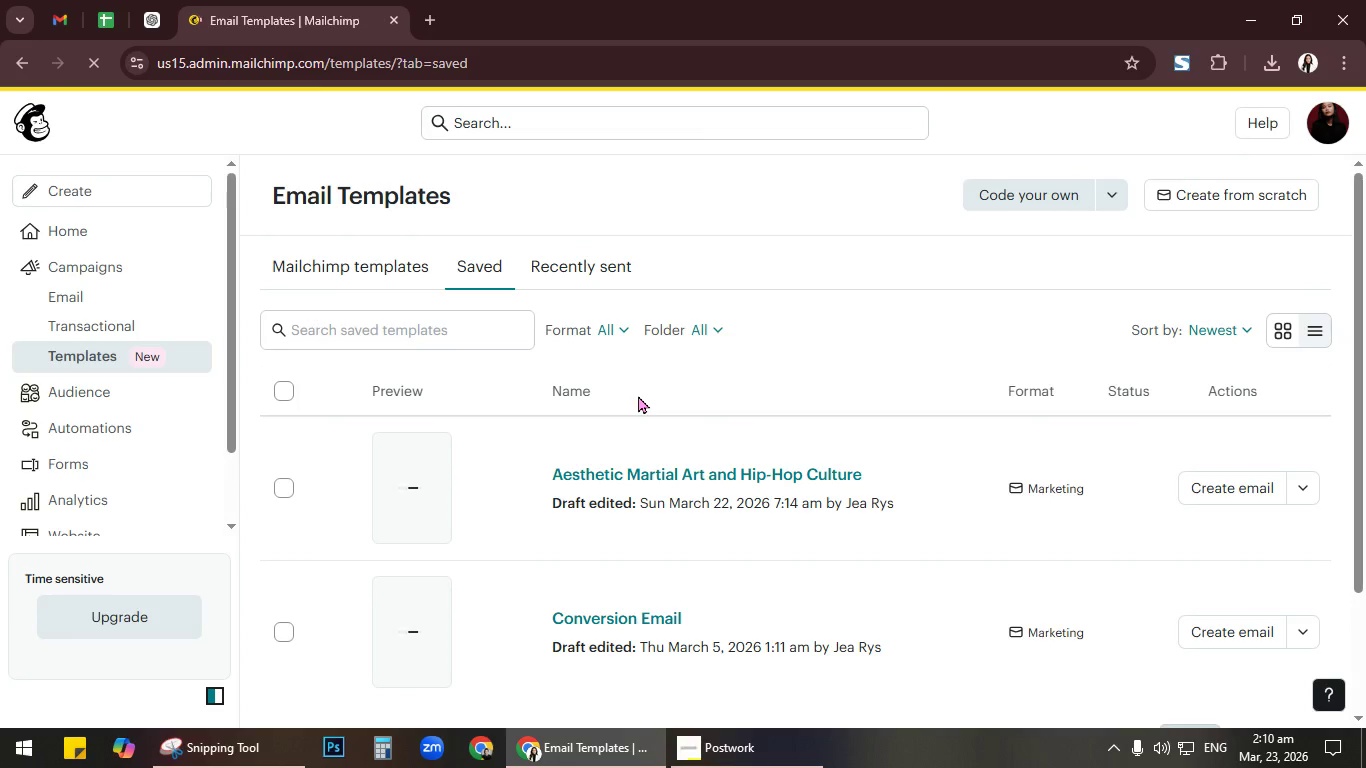 
left_click([1305, 492])
 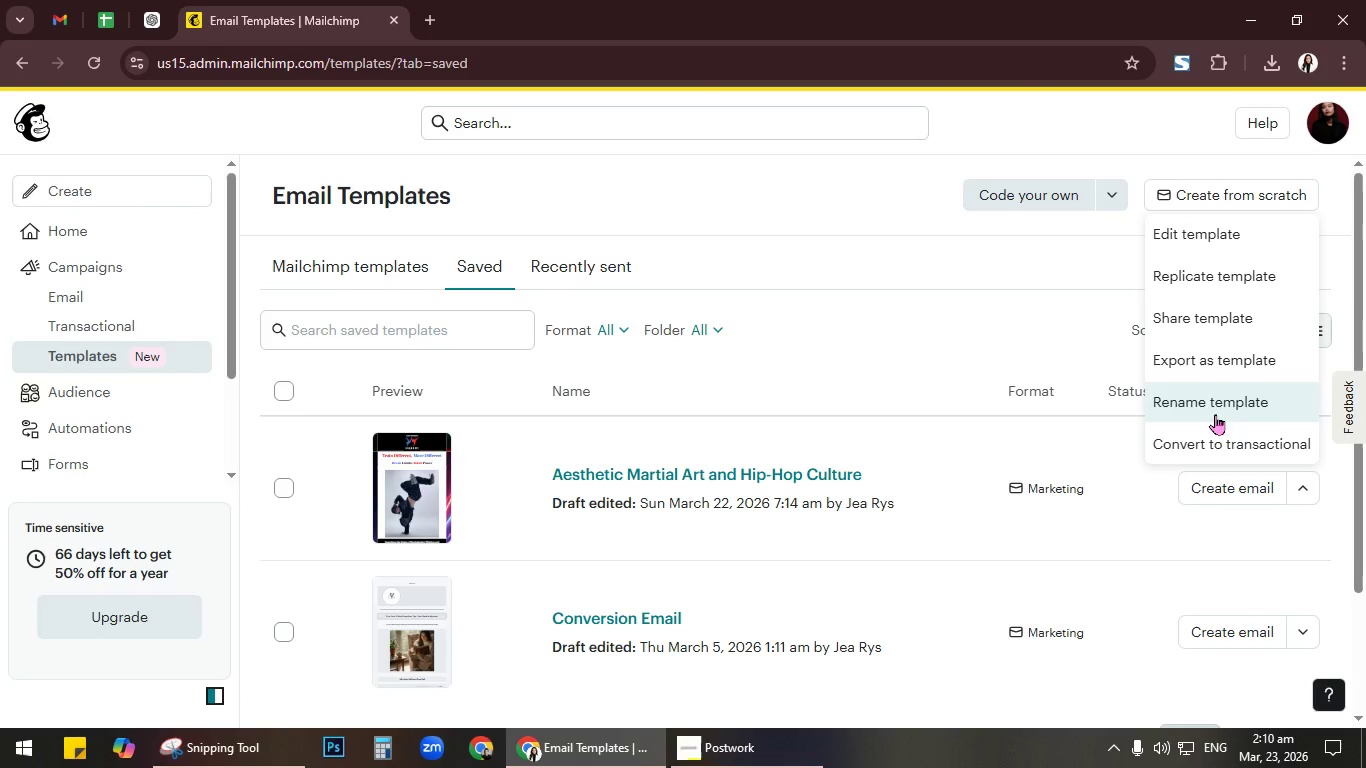 
left_click([1017, 443])
 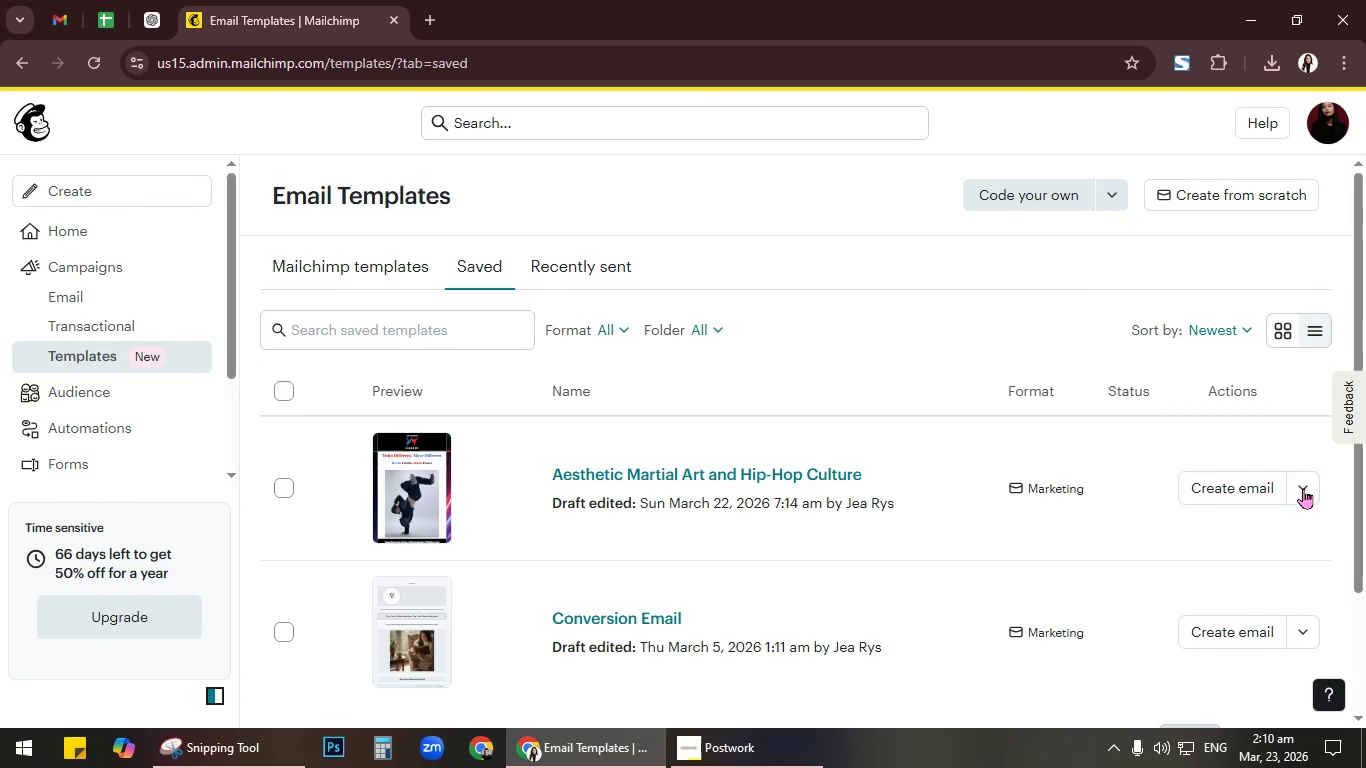 
left_click([1305, 488])
 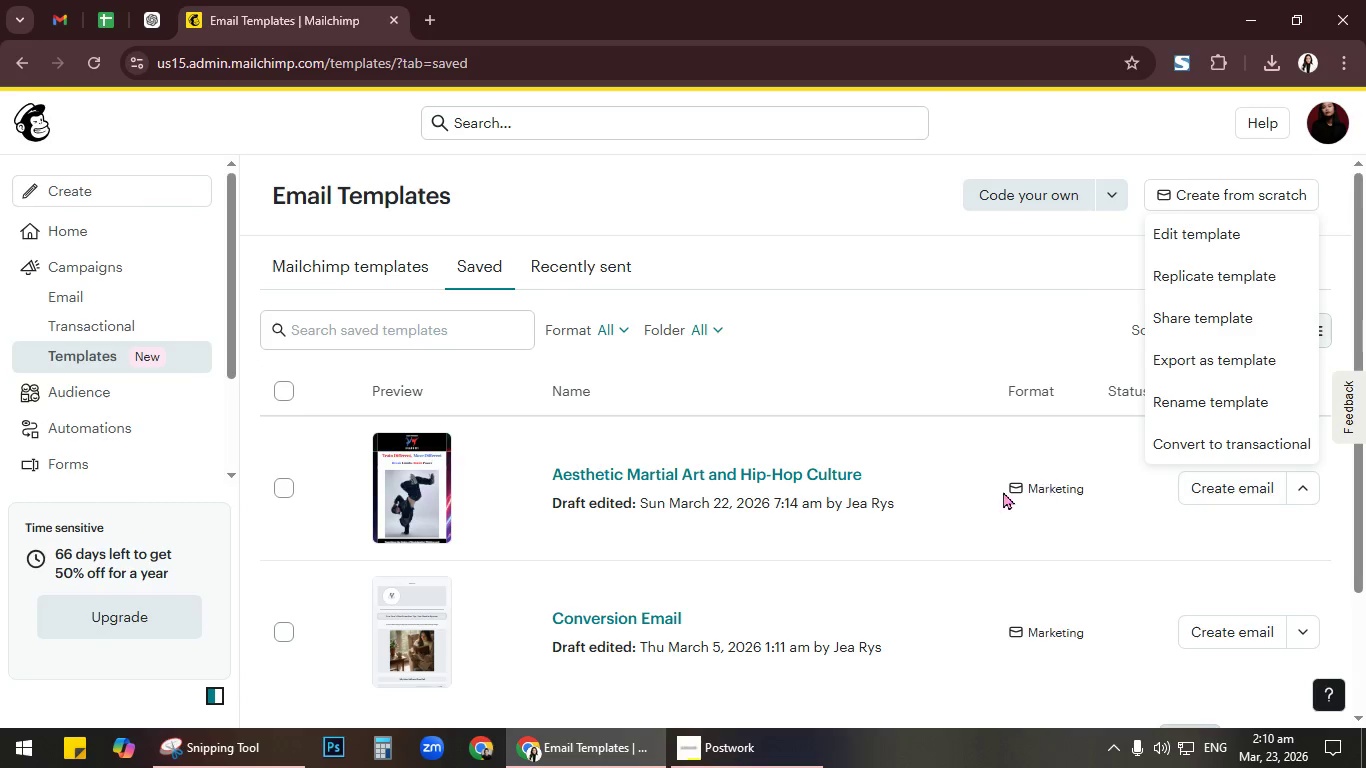 
wait(5.03)
 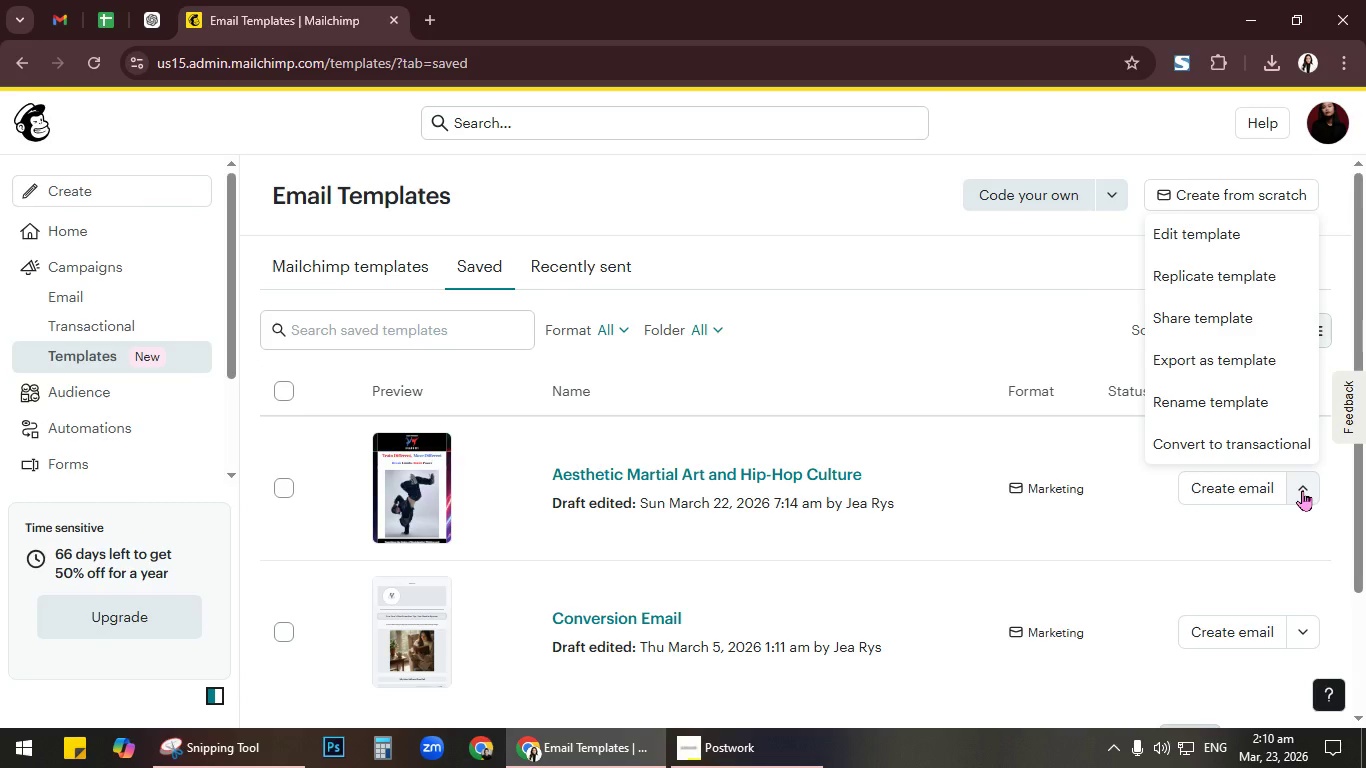 
left_click([781, 474])
 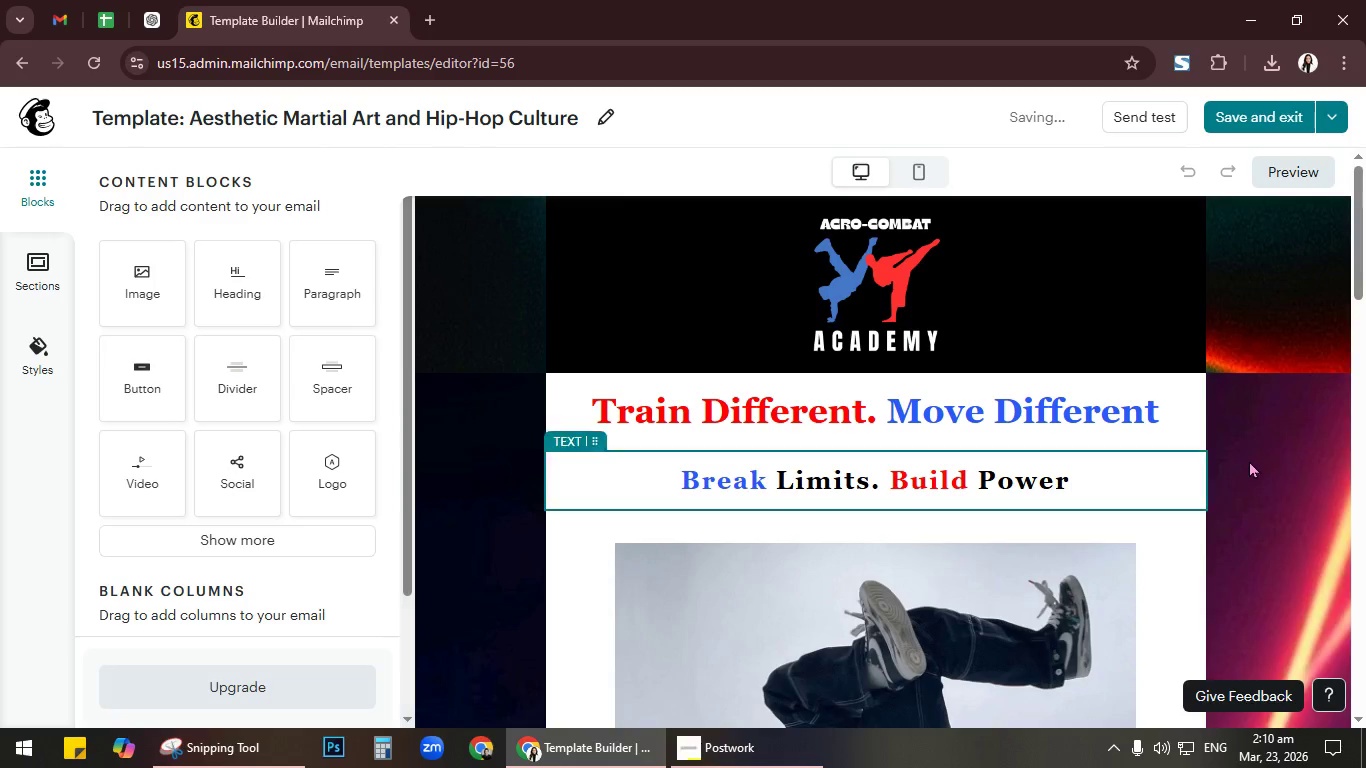 
scroll: coordinate [1254, 444], scroll_direction: down, amount: 12.0
 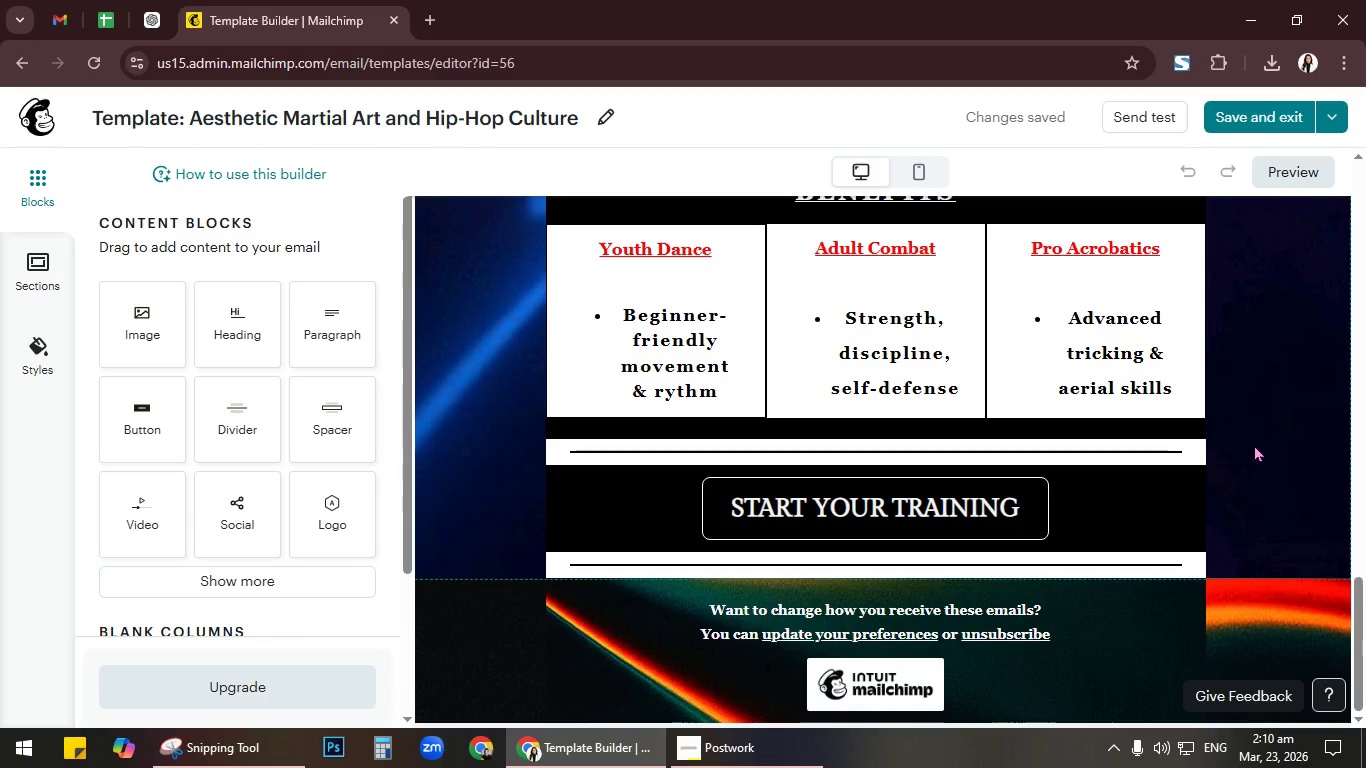 
scroll: coordinate [1253, 443], scroll_direction: up, amount: 28.0